 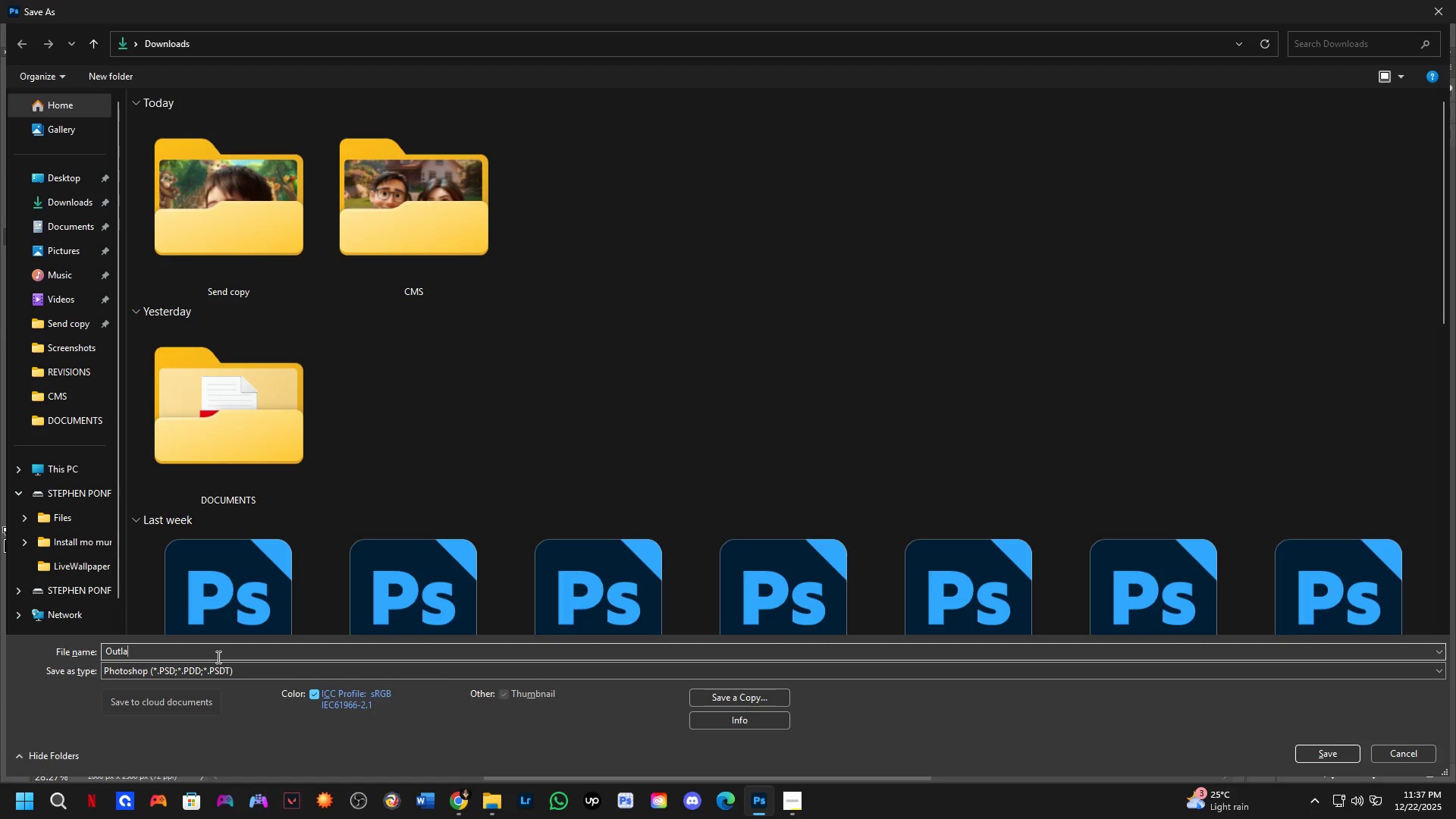 
key(Control+A)
 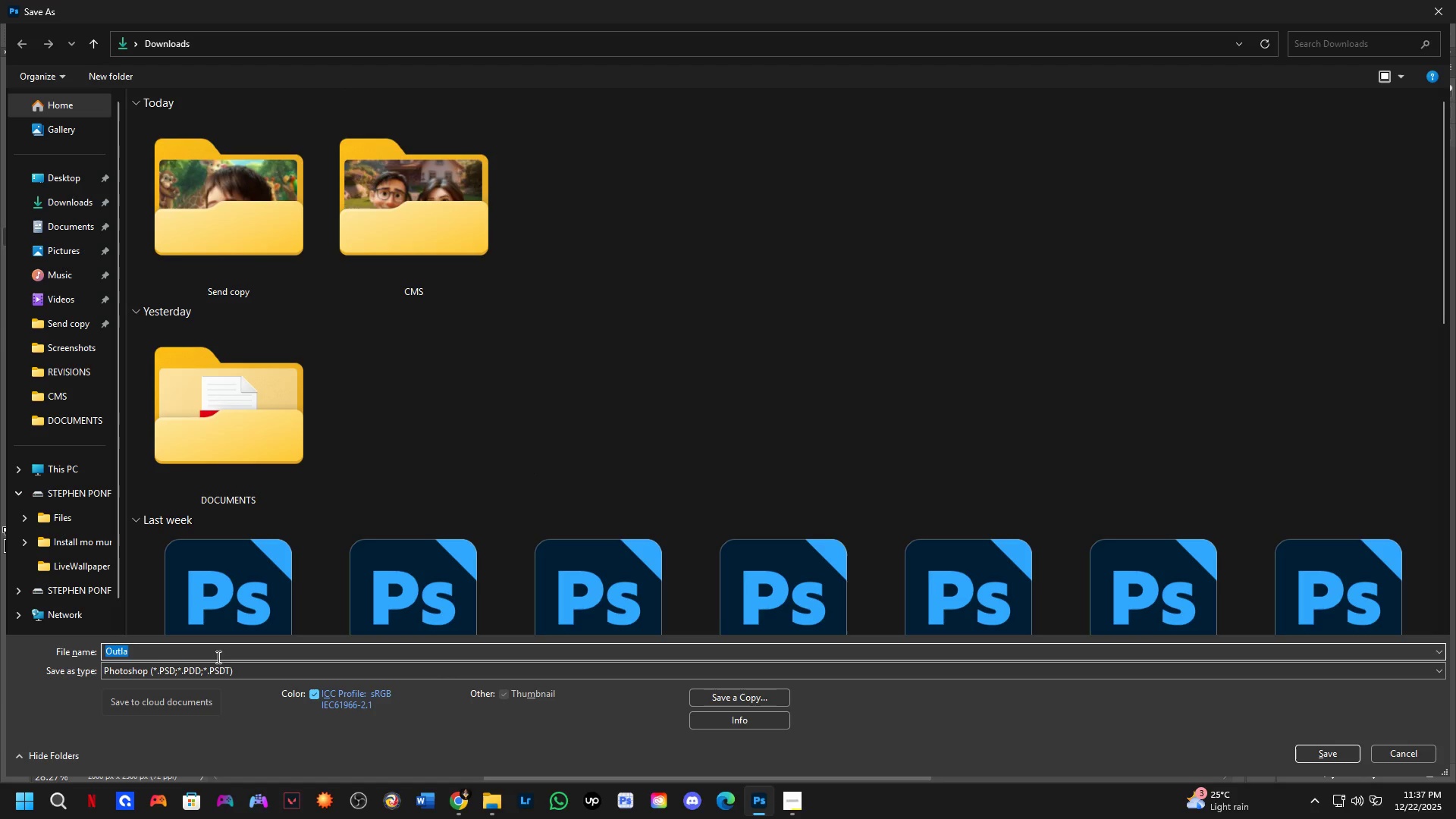 
type(Neon Outlaw)
 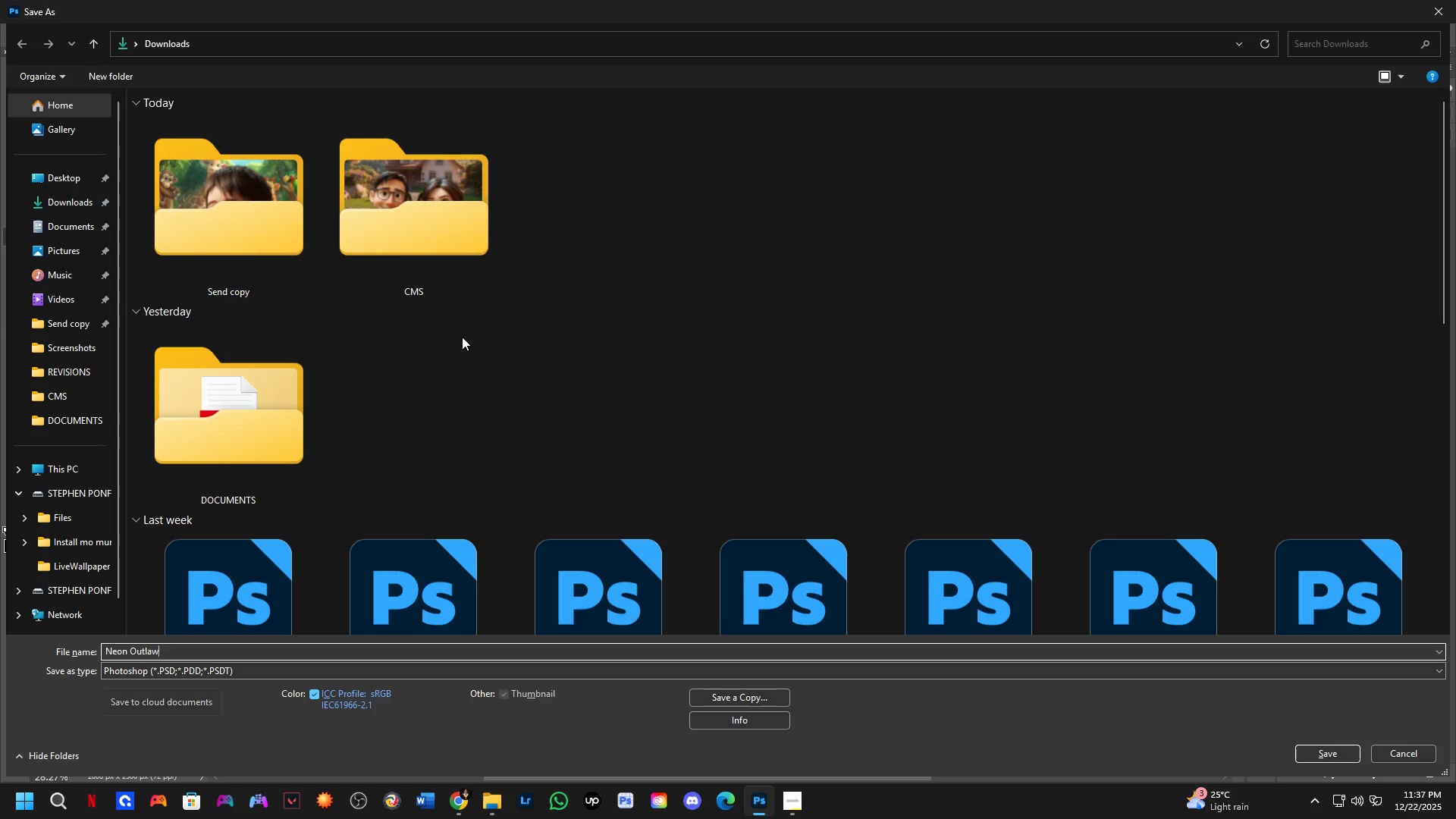 
scroll: coordinate [993, 350], scroll_direction: down, amount: 7.0
 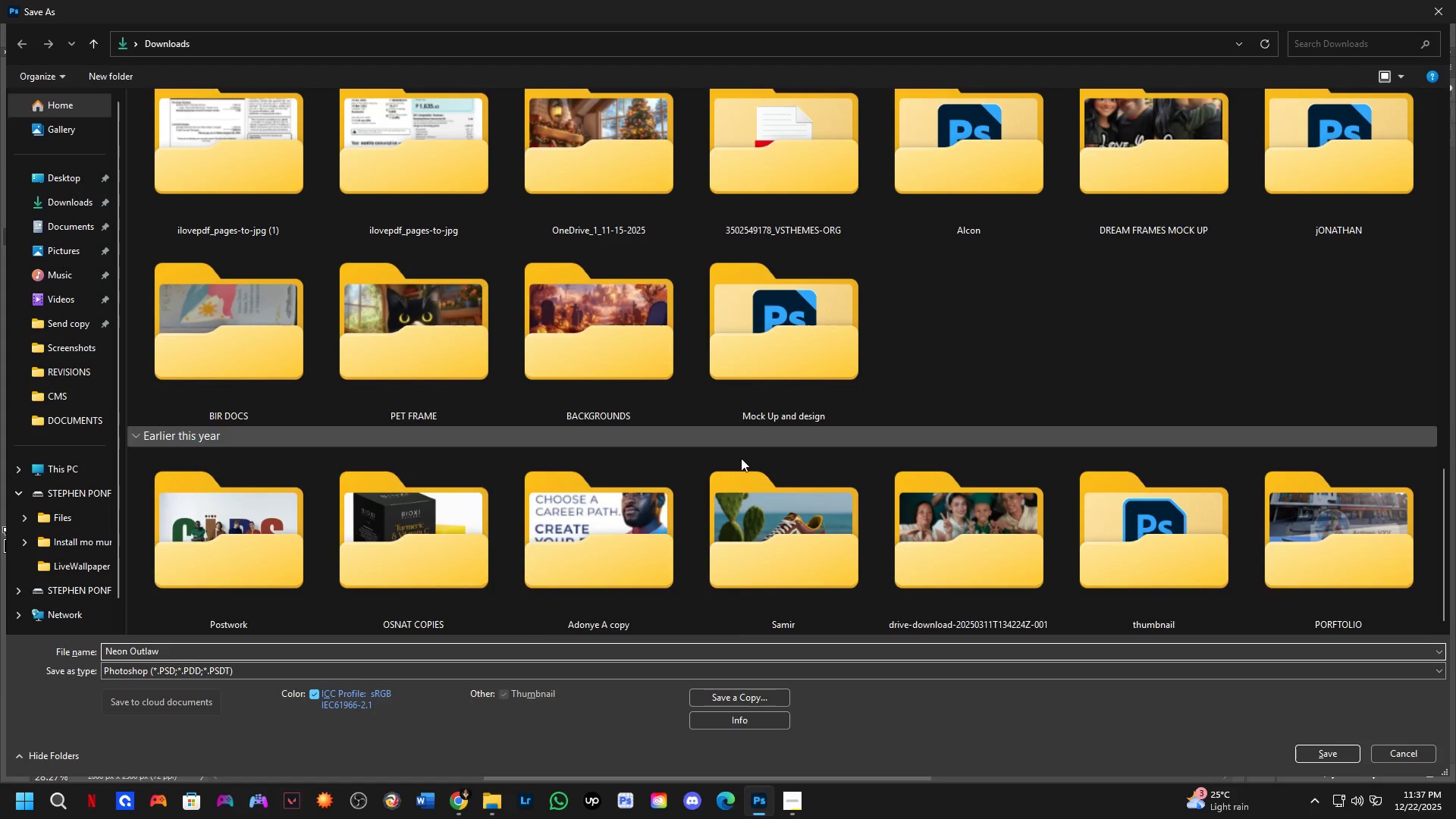 
double_click([245, 557])
 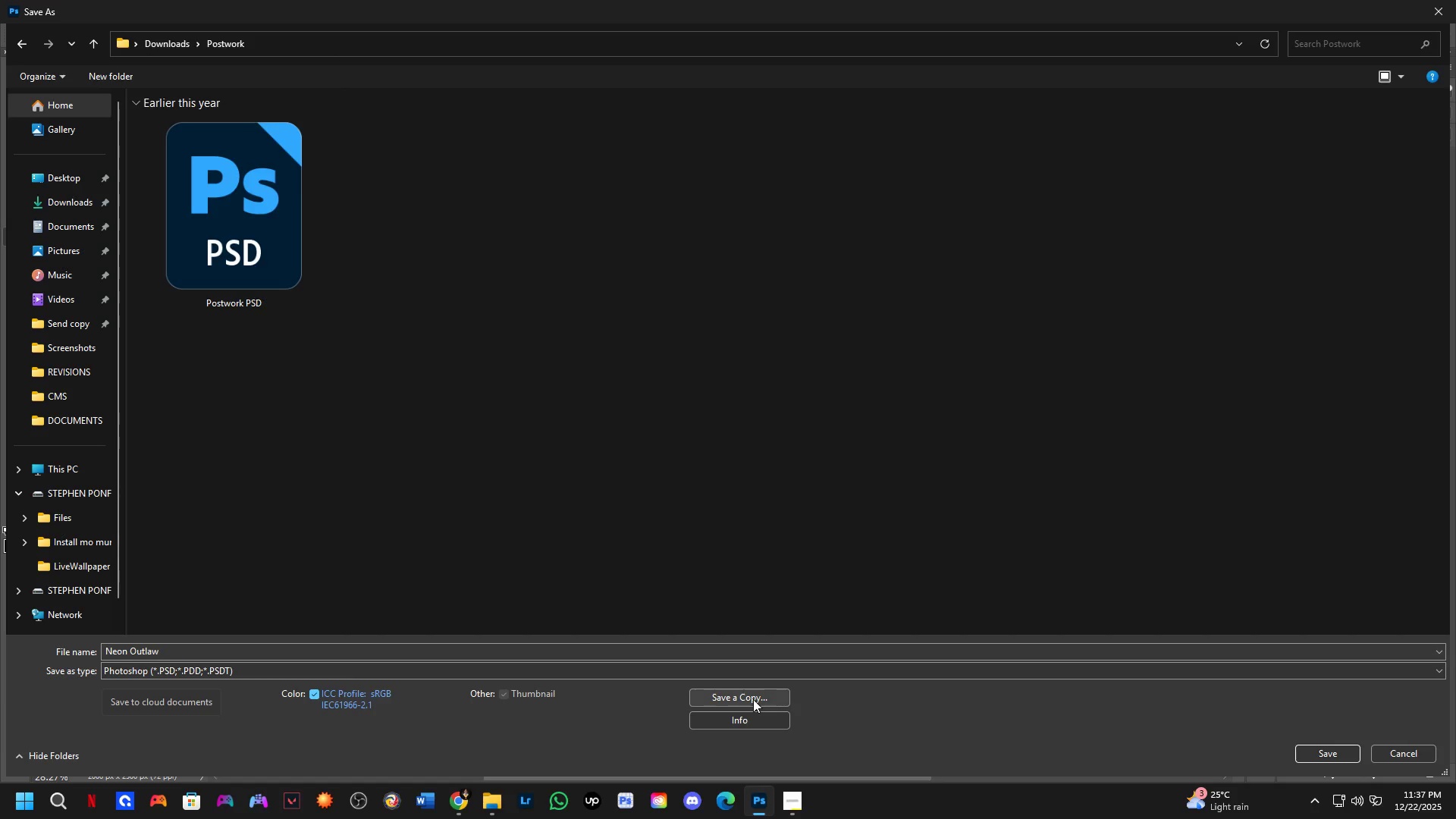 
left_click([753, 699])
 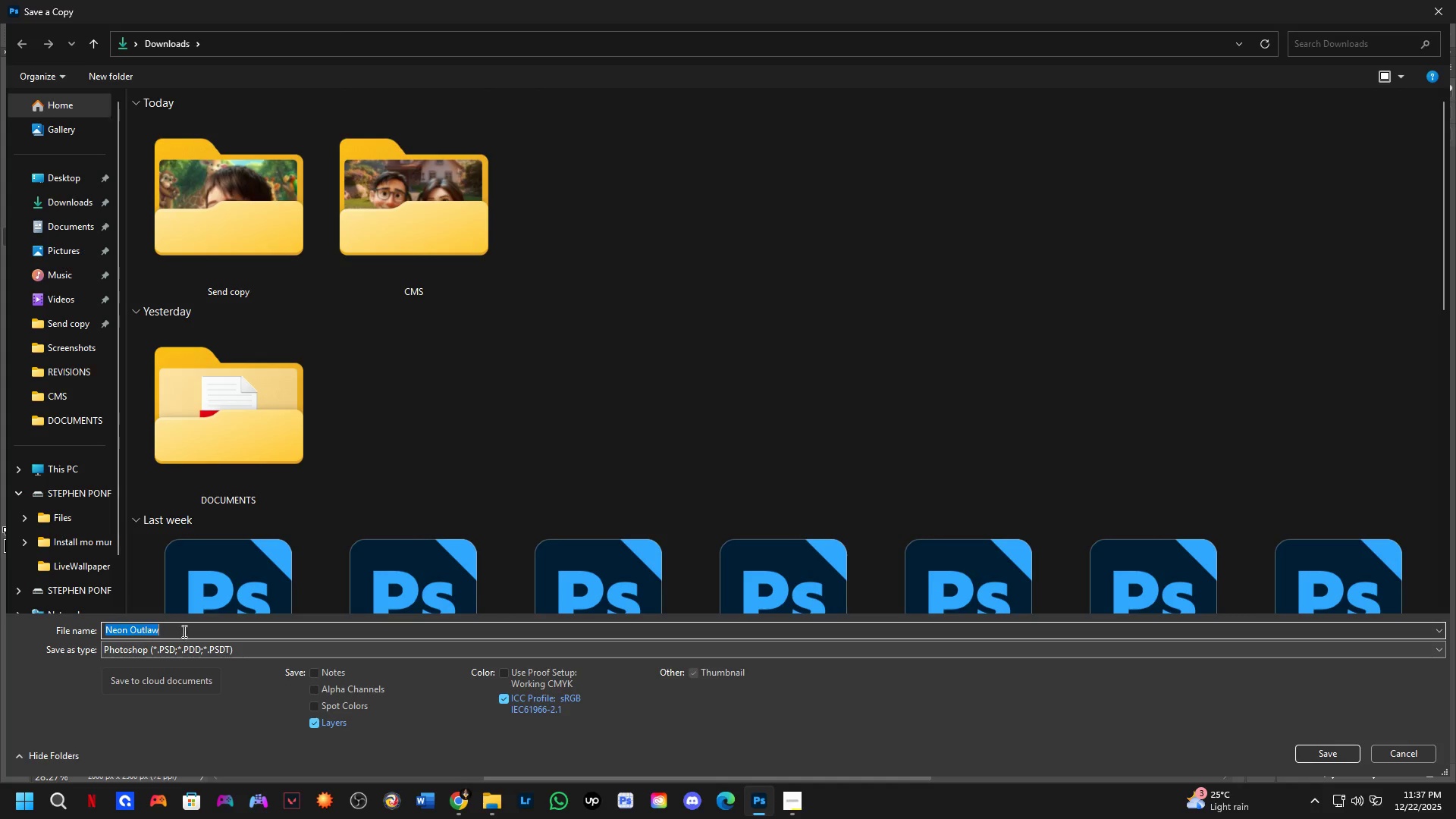 
left_click_drag(start_coordinate=[1326, 755], to_coordinate=[1172, 493])
 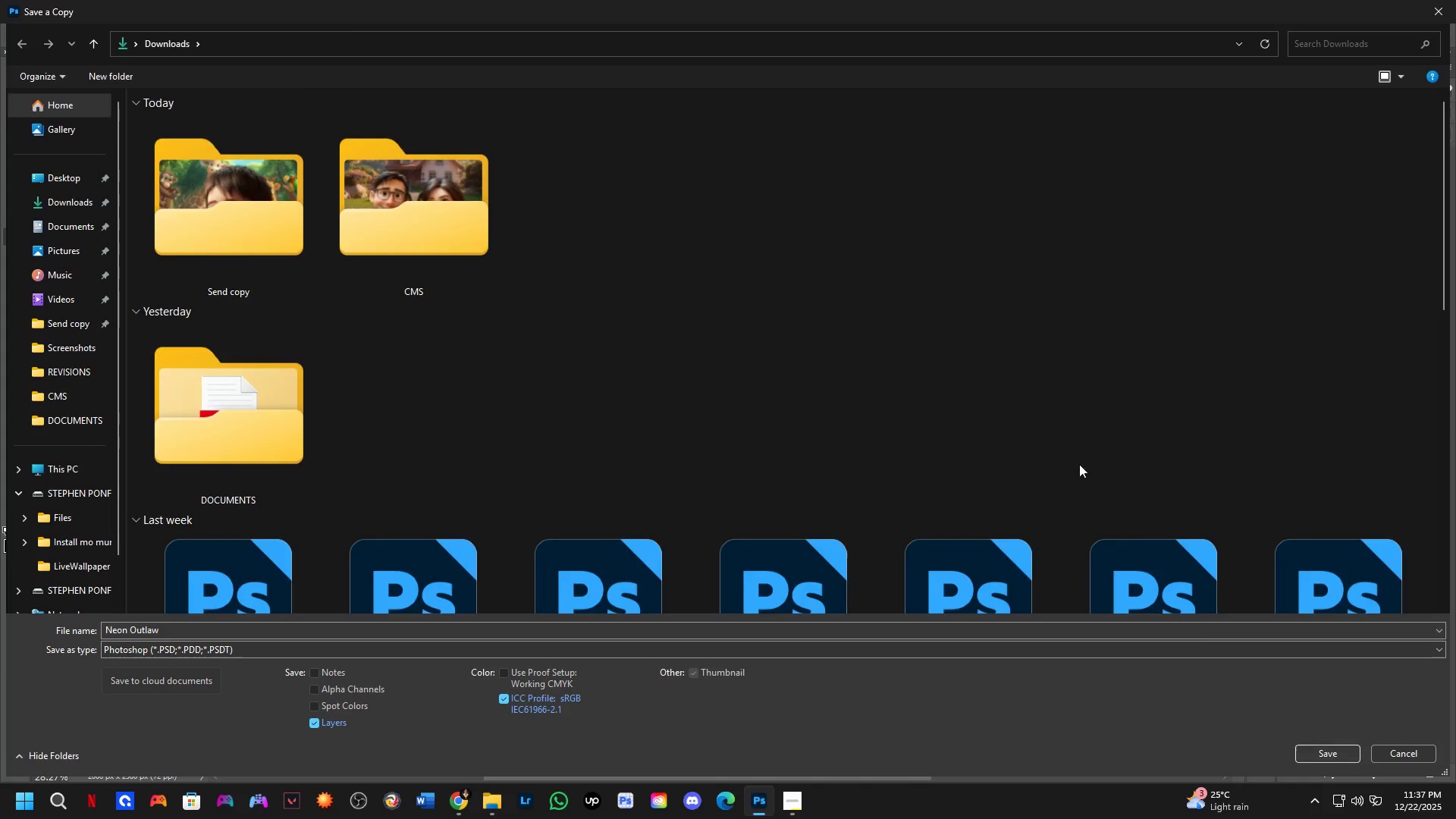 
scroll: coordinate [975, 509], scroll_direction: down, amount: 11.0
 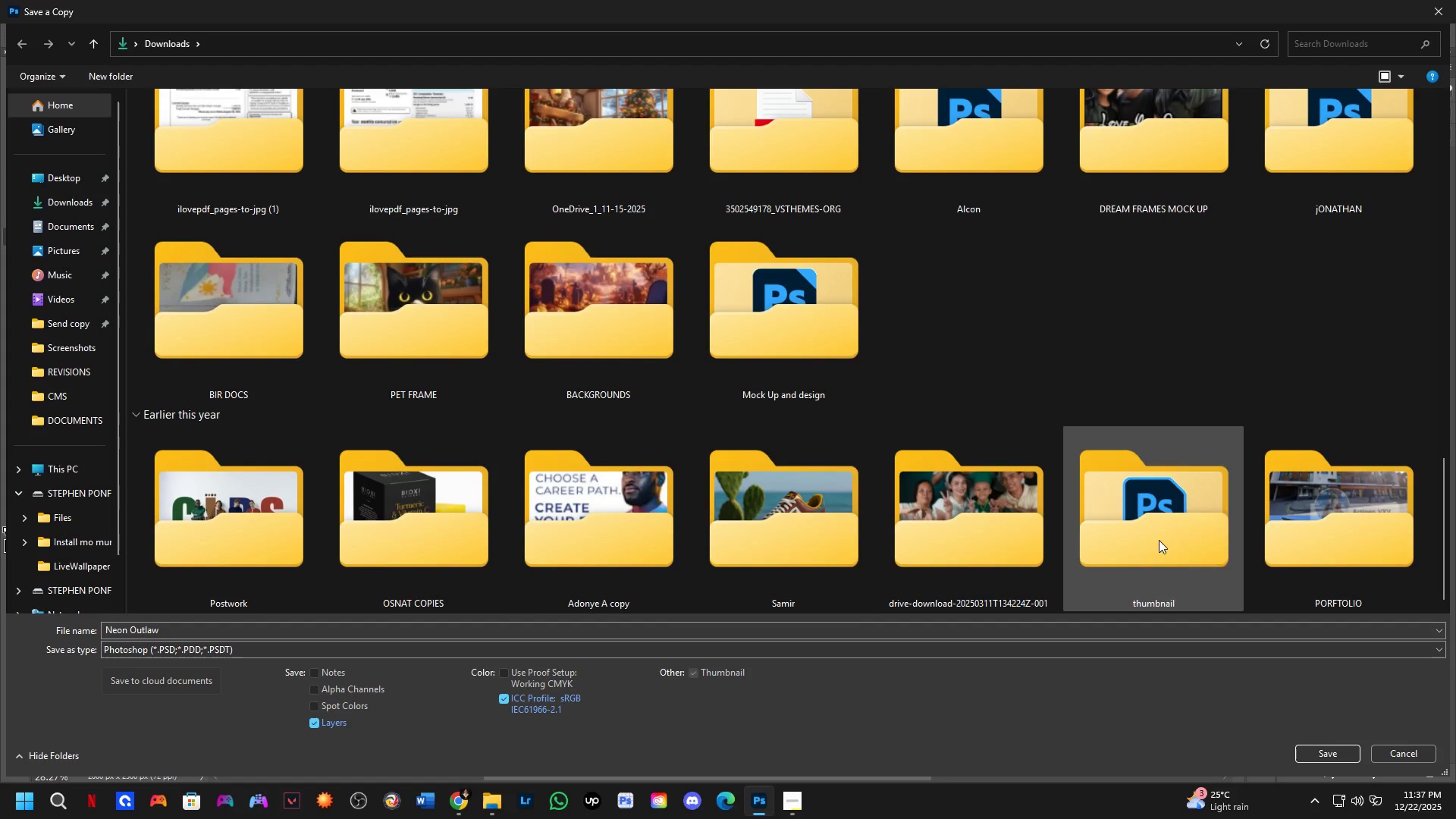 
double_click([264, 554])
 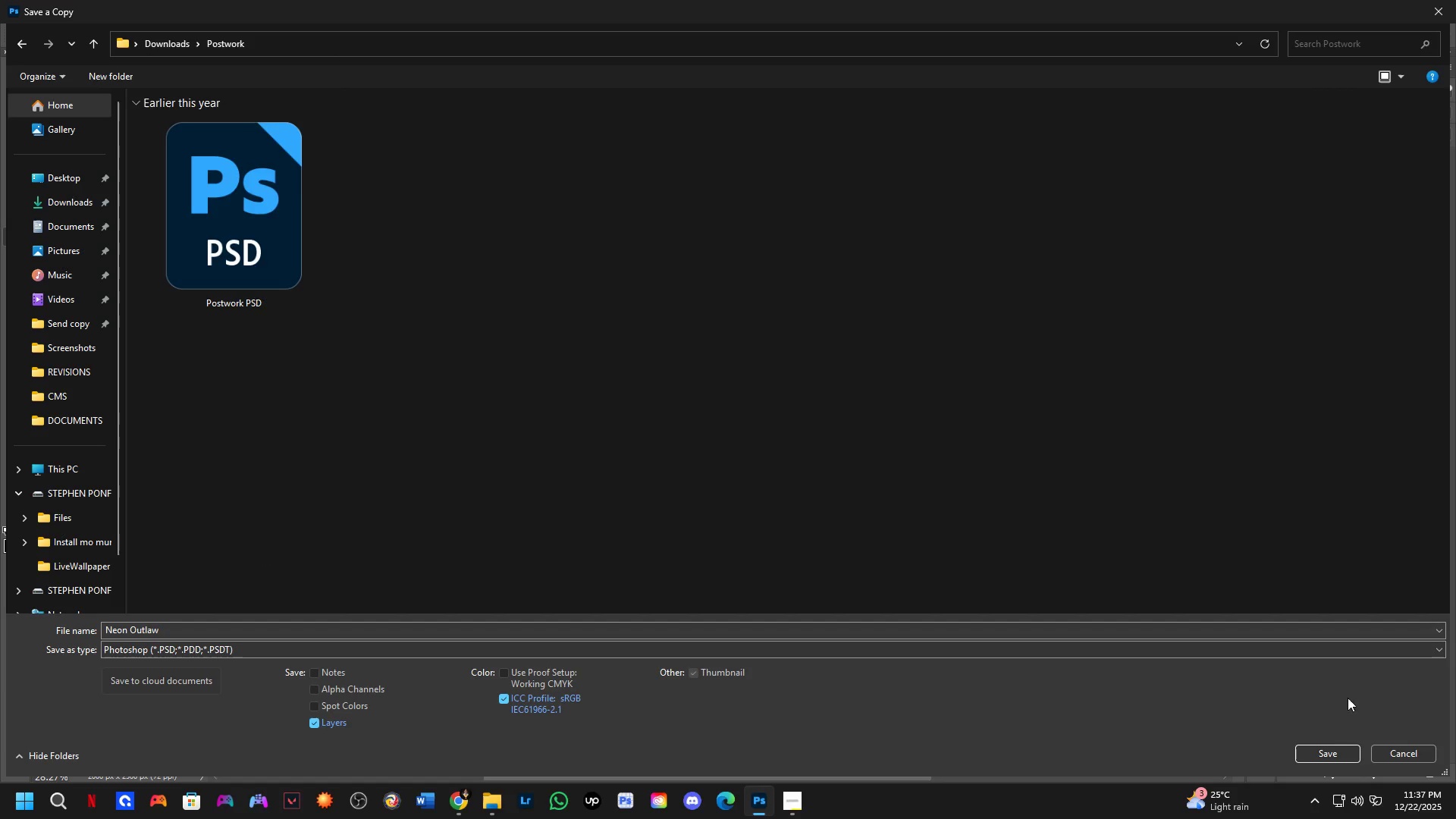 
left_click([1335, 753])
 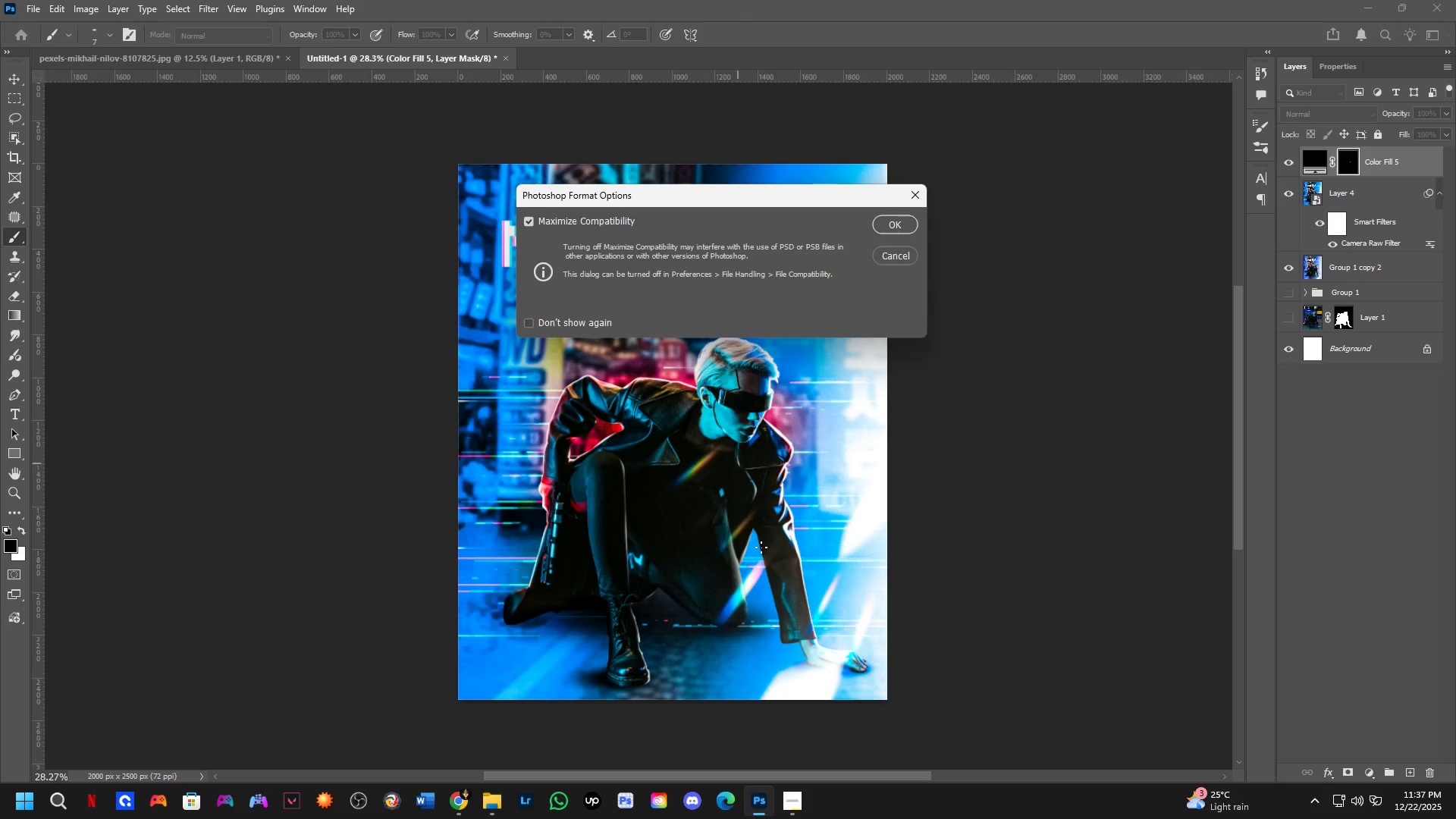 
key(NumpadEnter)
 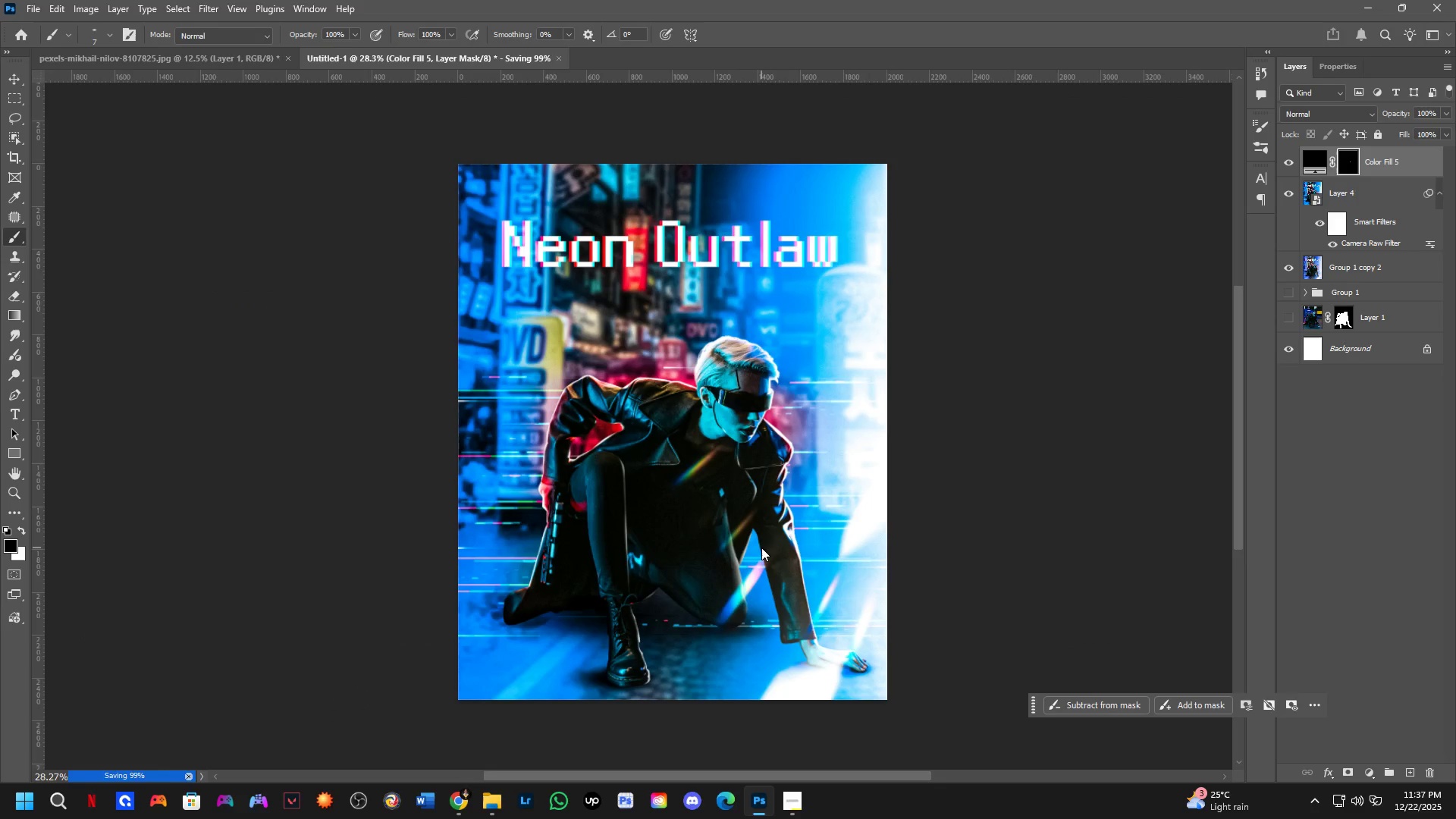 
key(Control+Shift+A)
 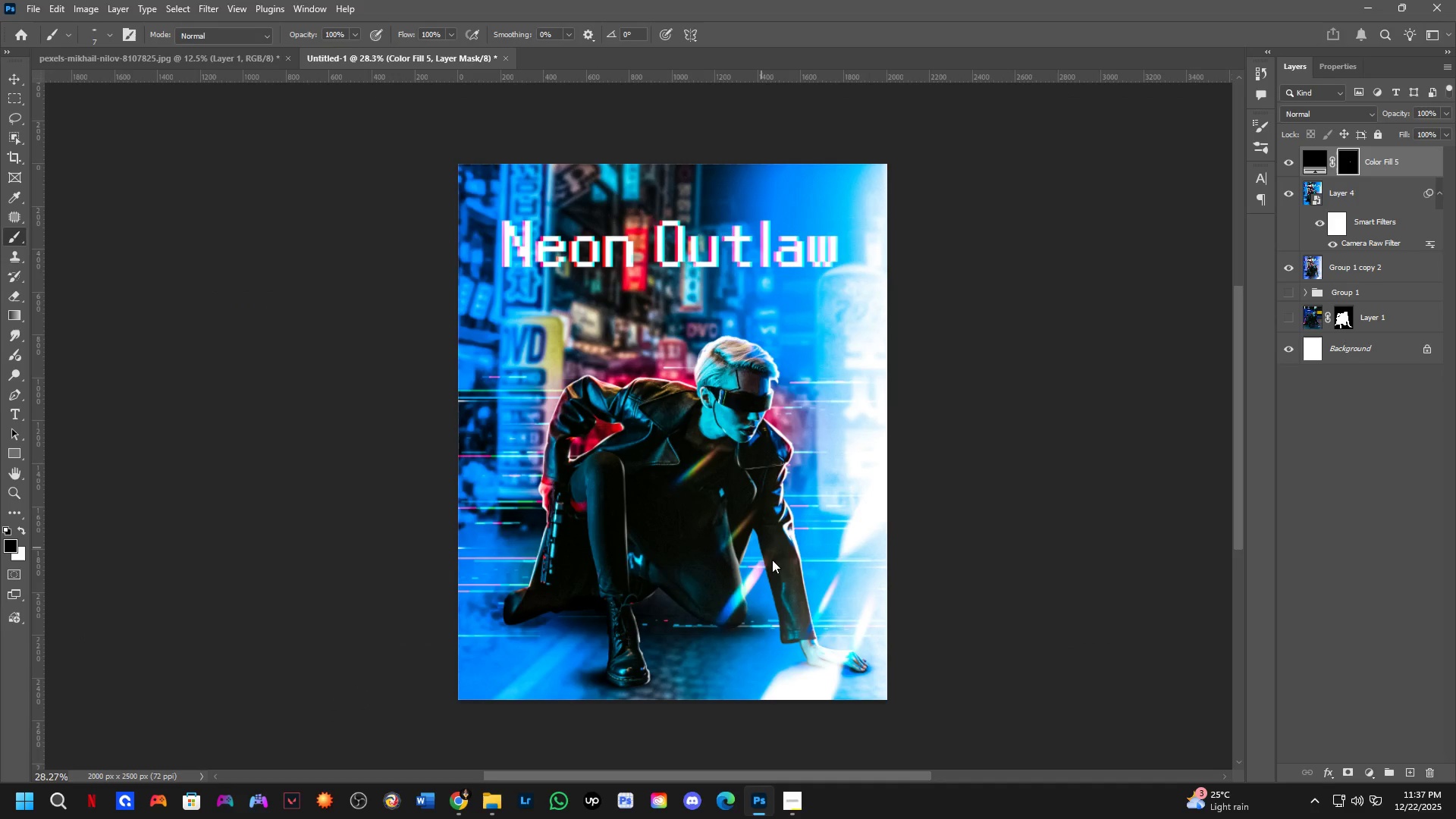 
key(Control+Shift+S)
 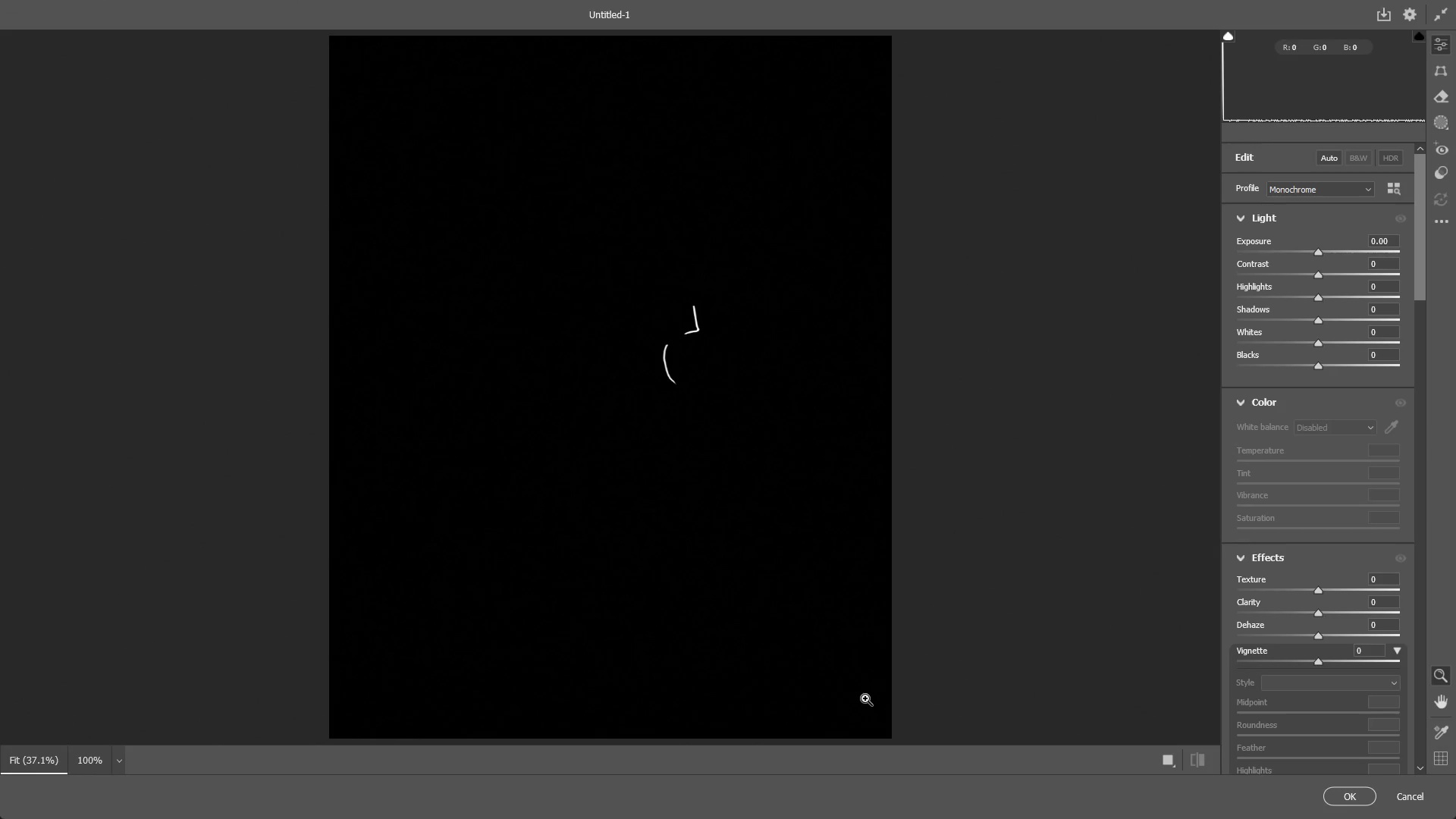 
key(Escape)
 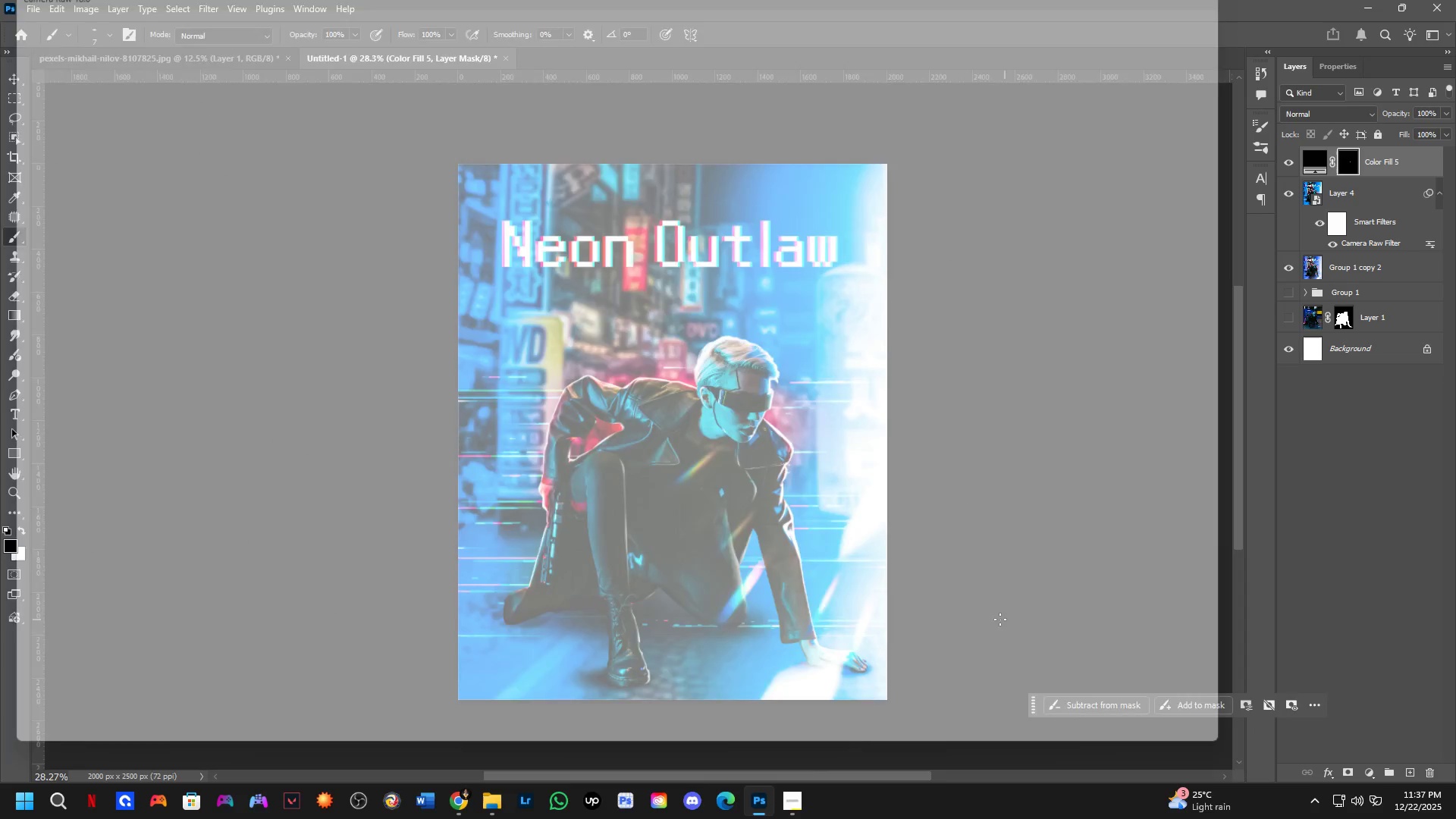 
key(Control+ControlLeft)
 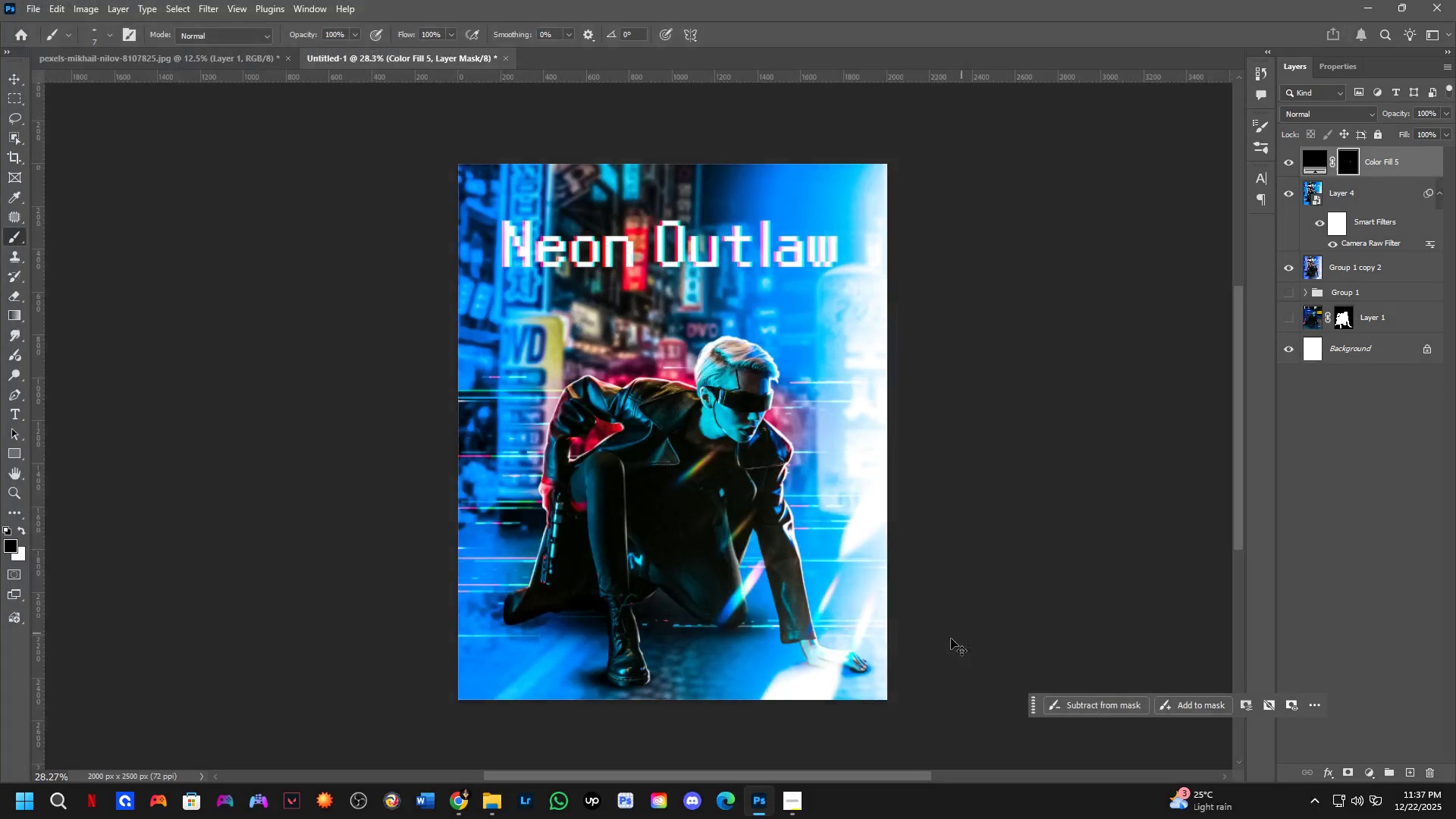 
key(Control+Shift+ShiftLeft)
 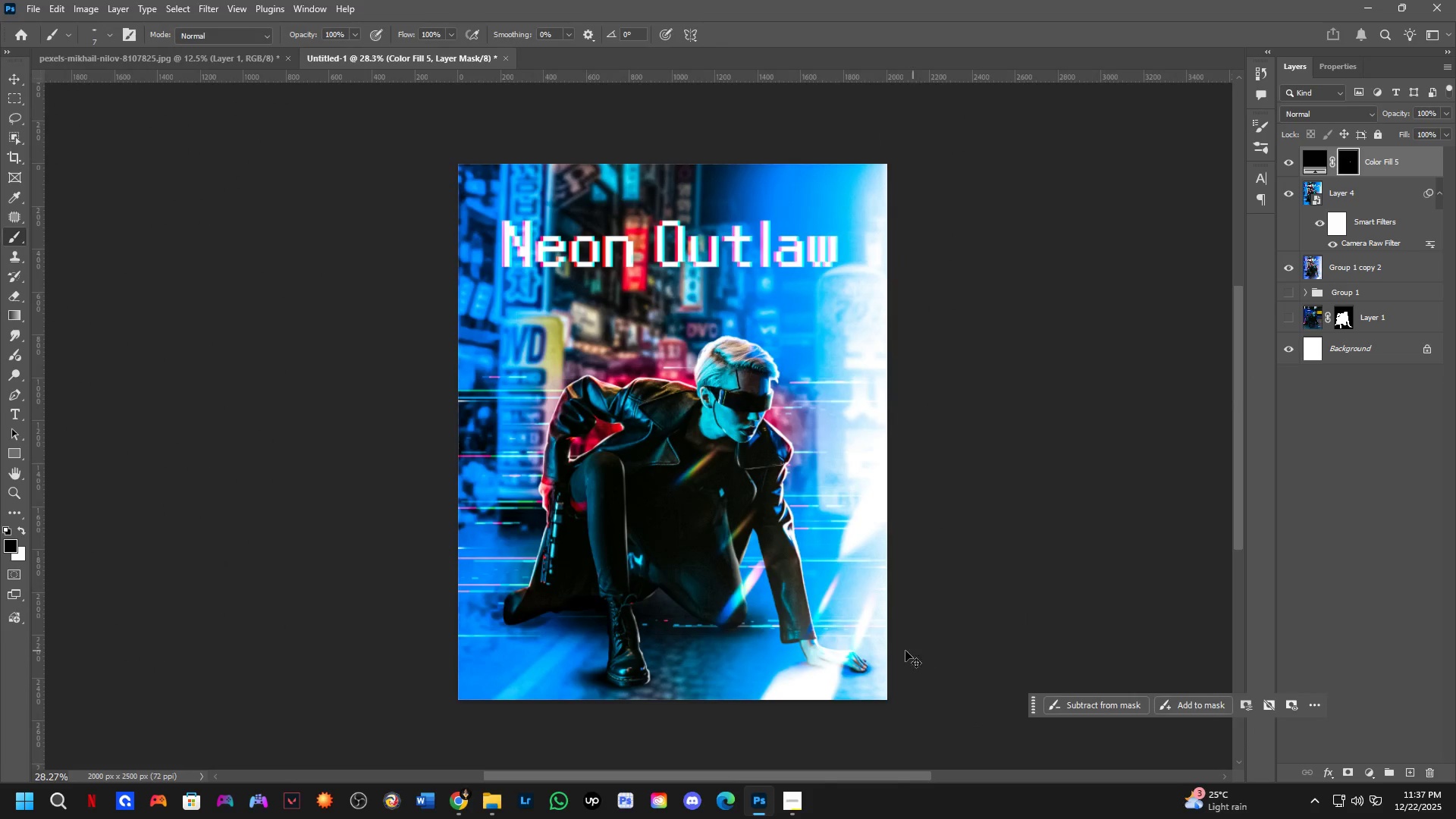 
key(Control+Shift+S)
 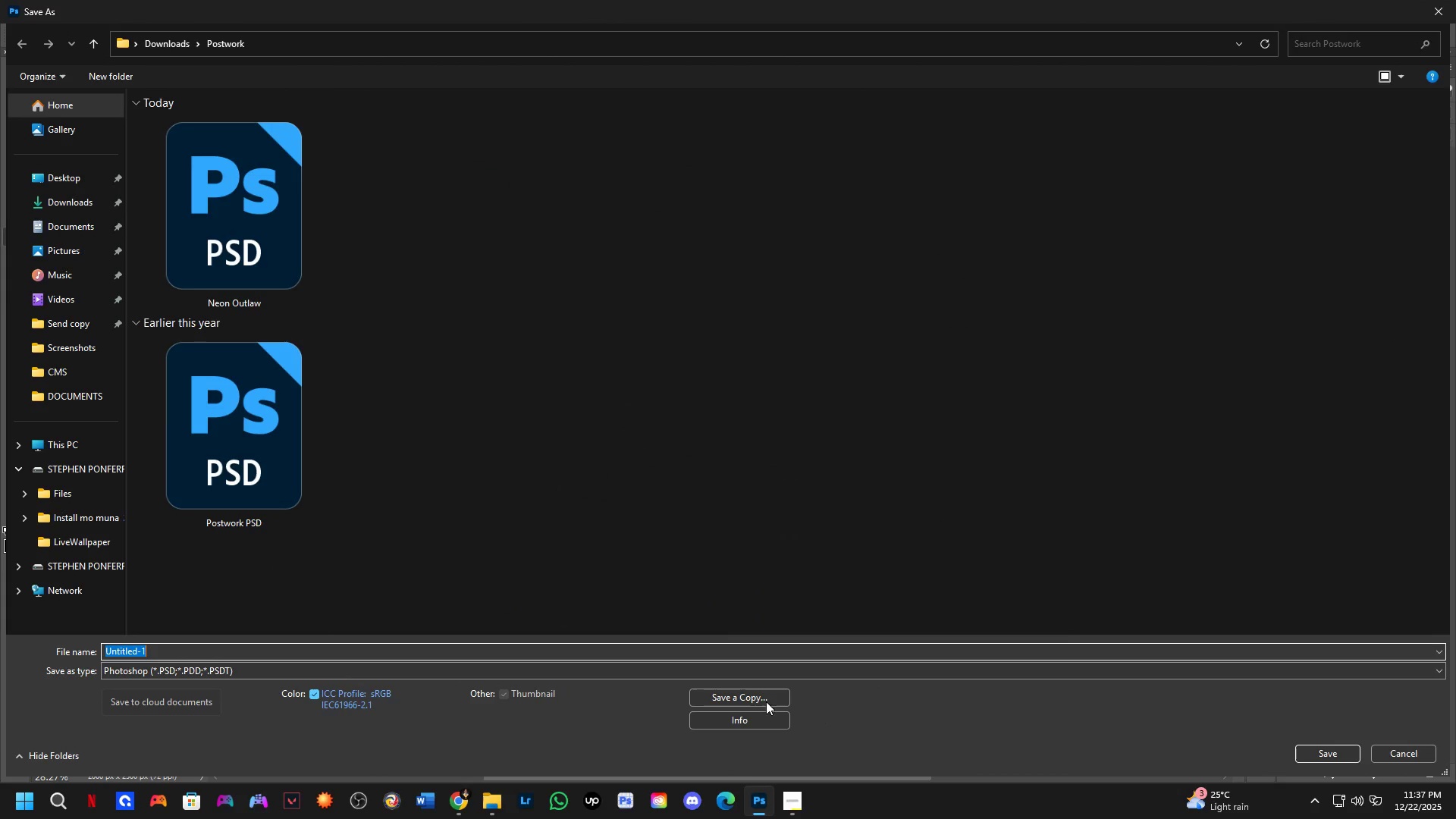 
left_click([753, 692])
 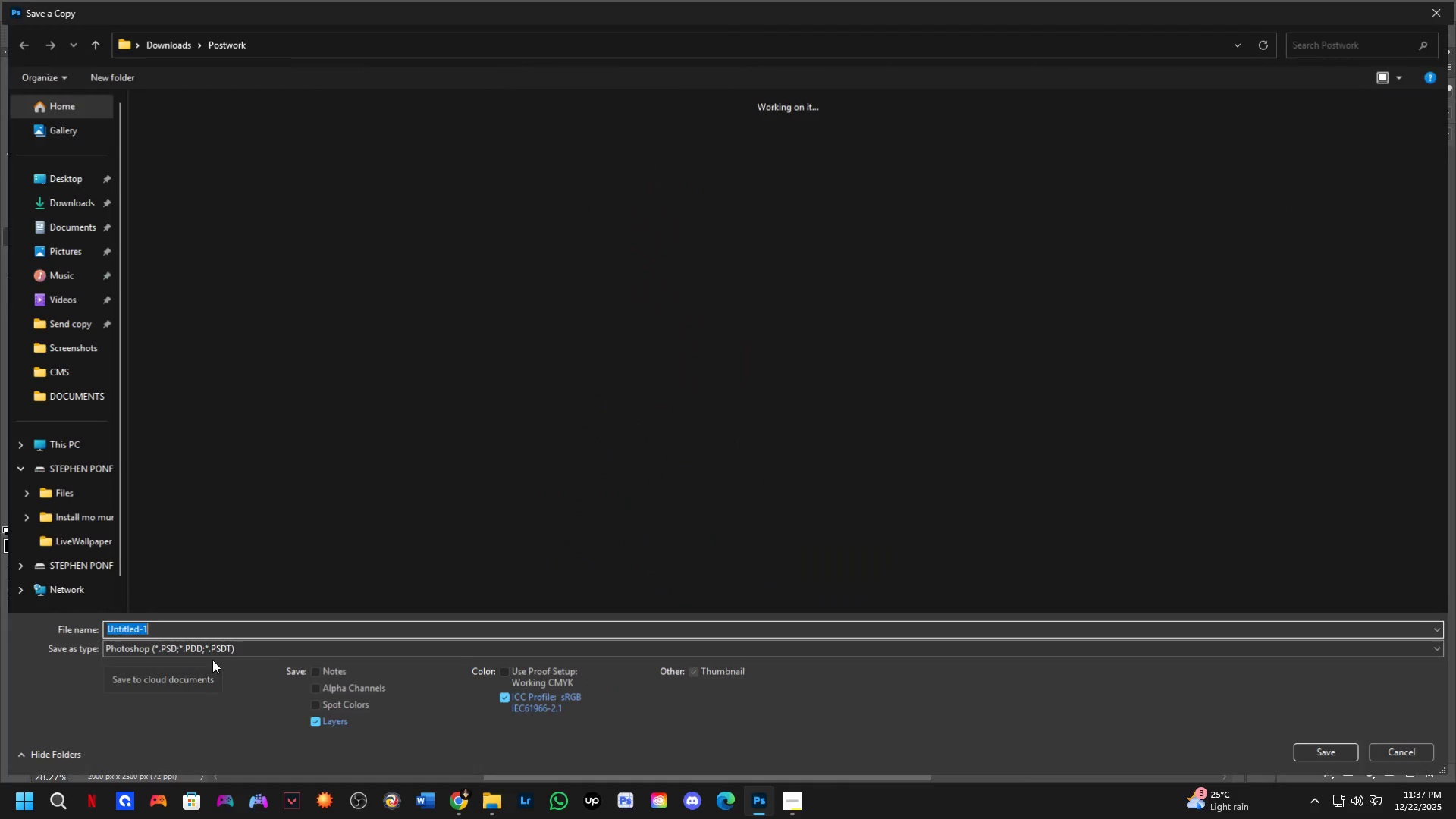 
left_click([216, 650])
 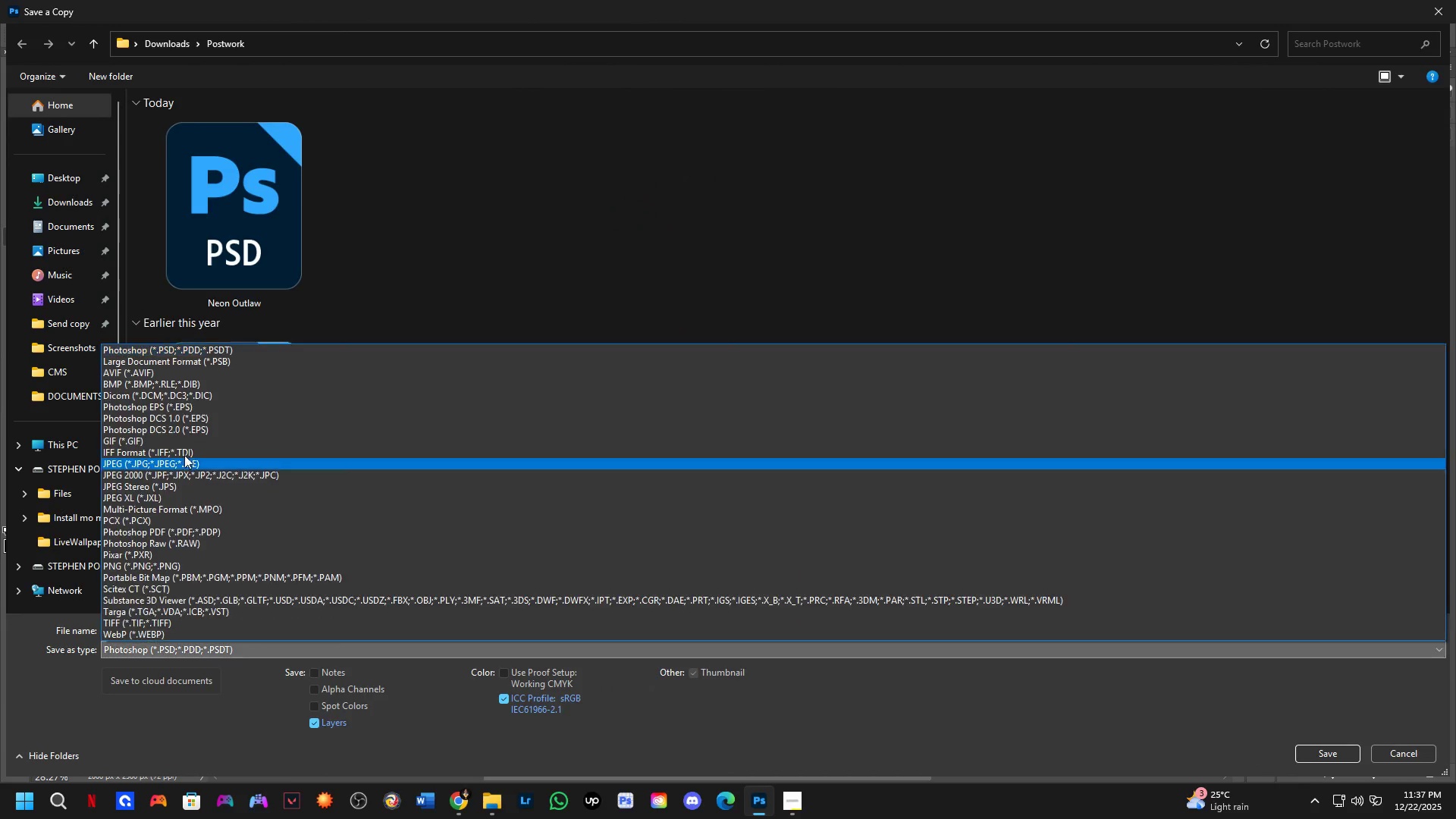 
left_click_drag(start_coordinate=[190, 420], to_coordinate=[222, 467])
 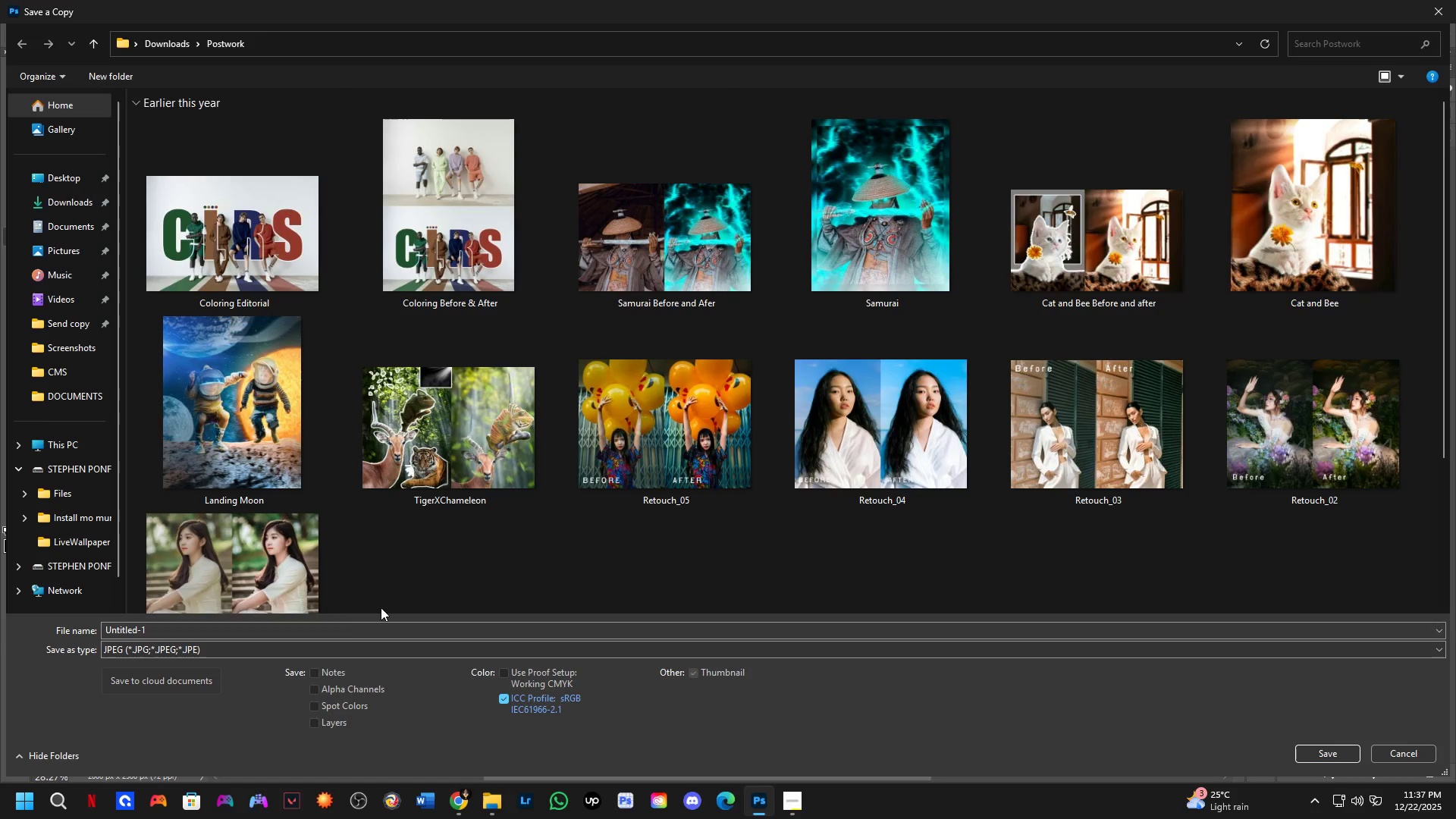 
left_click([323, 628])
 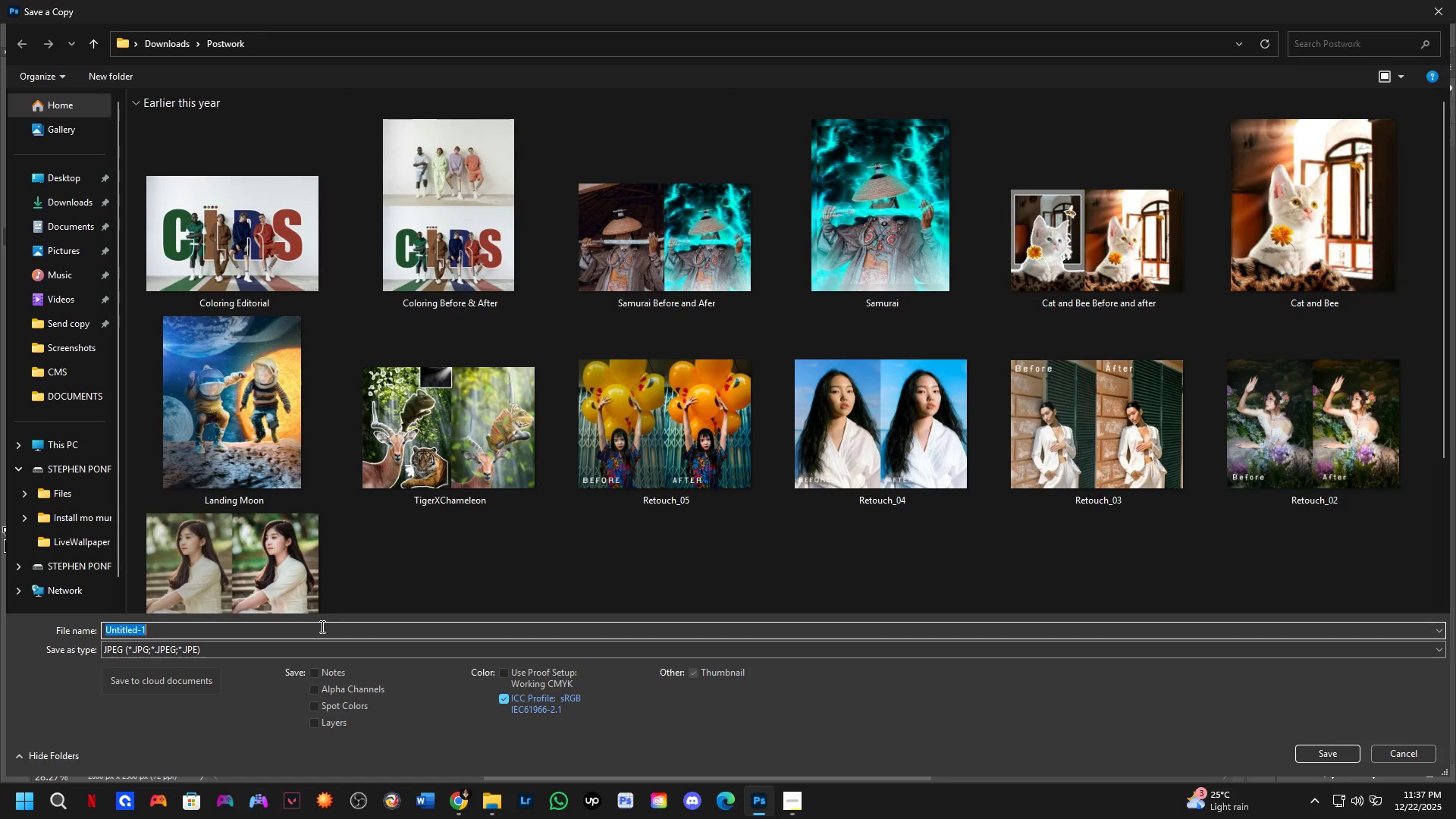 
type(Neon )
 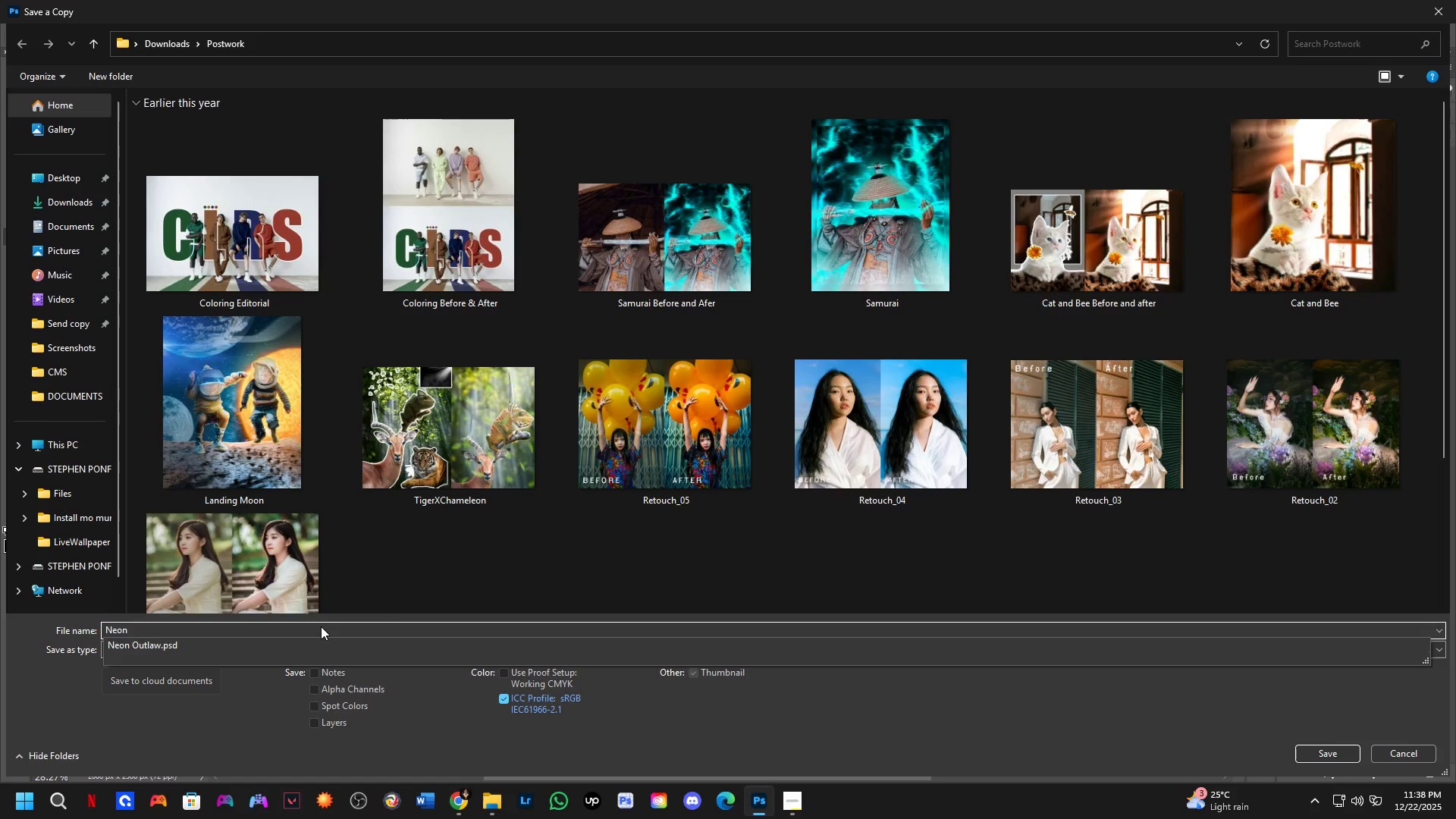 
key(ArrowDown)
 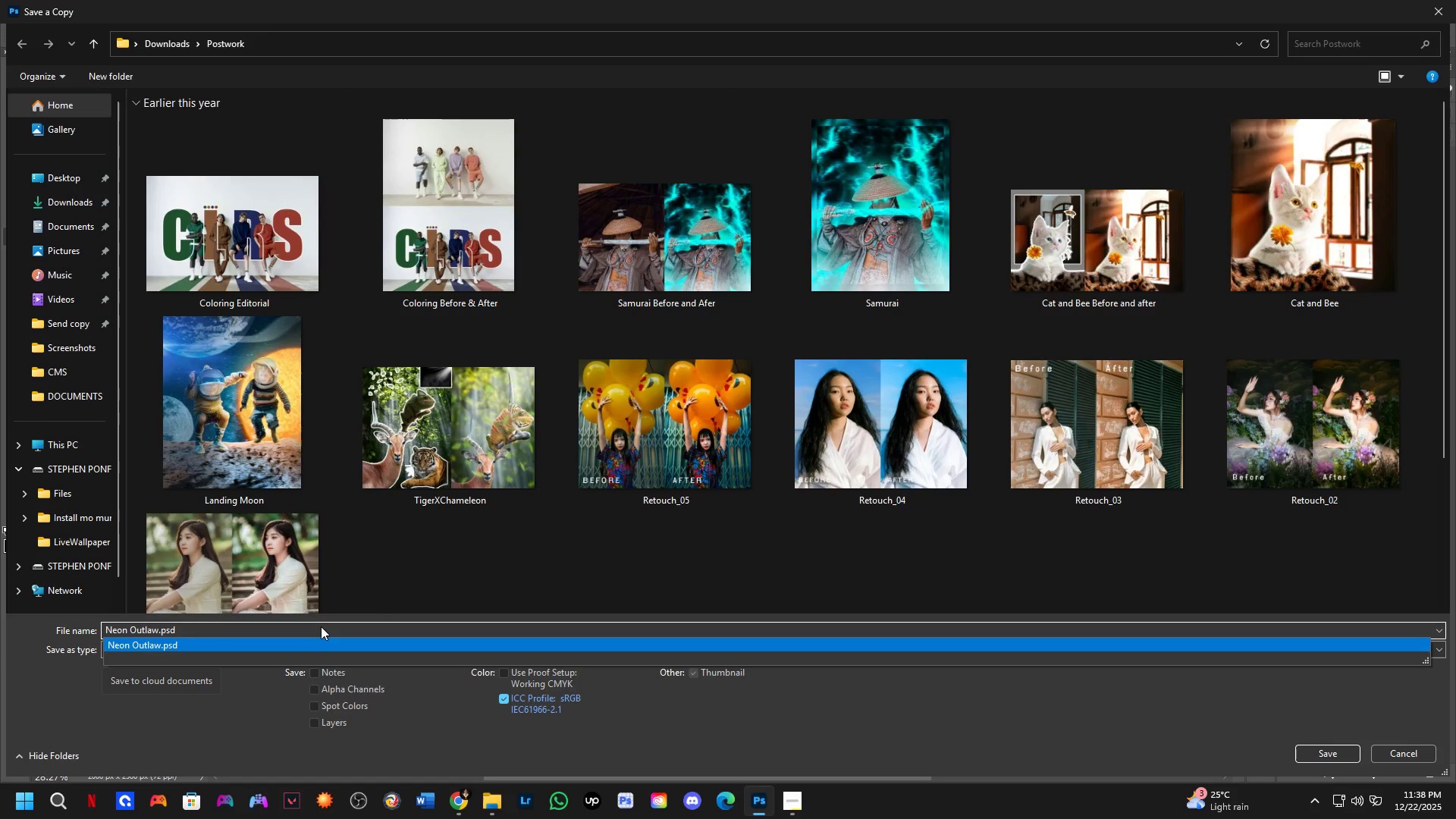 
key(ArrowLeft)
 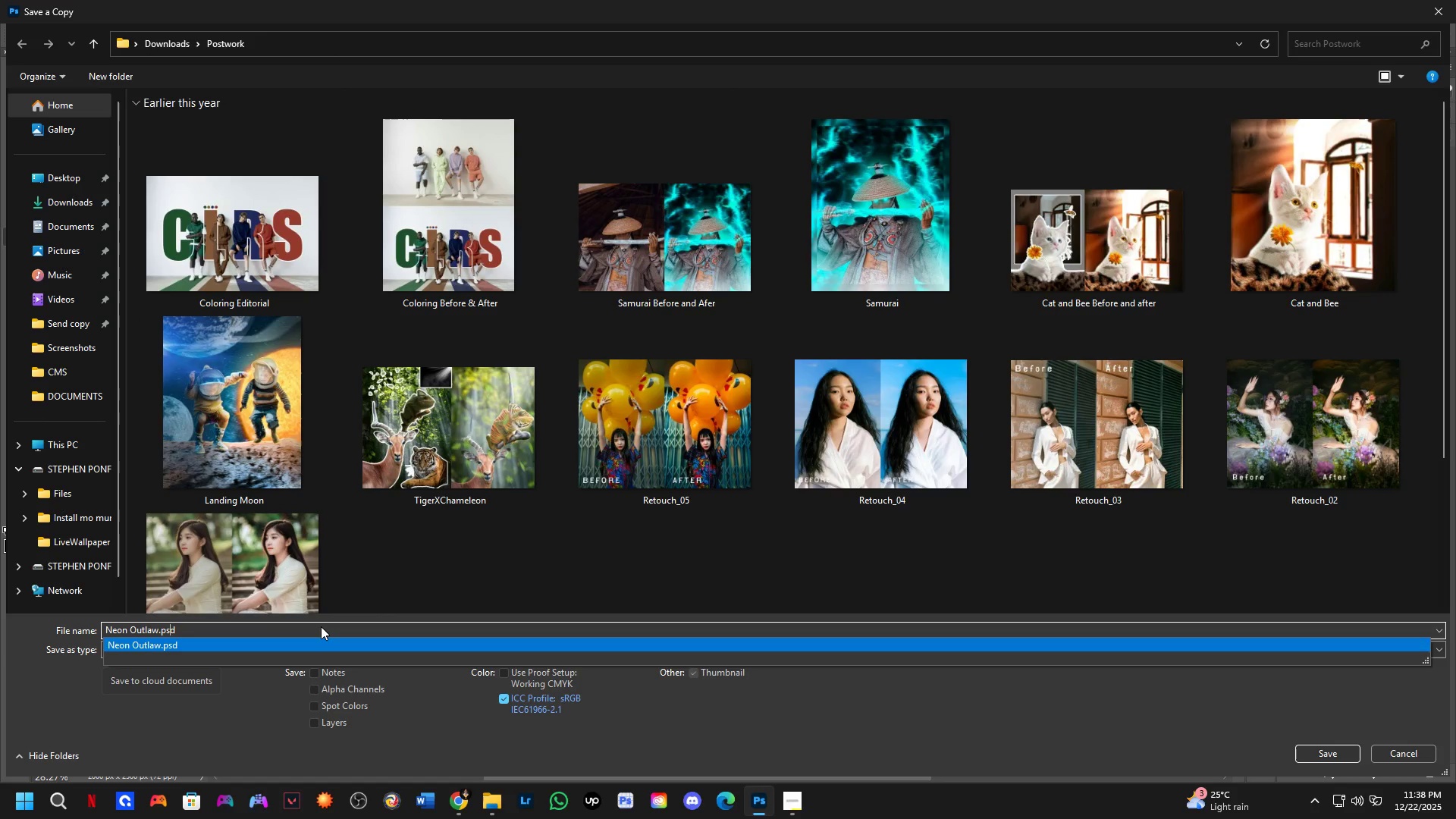 
key(ArrowRight)
 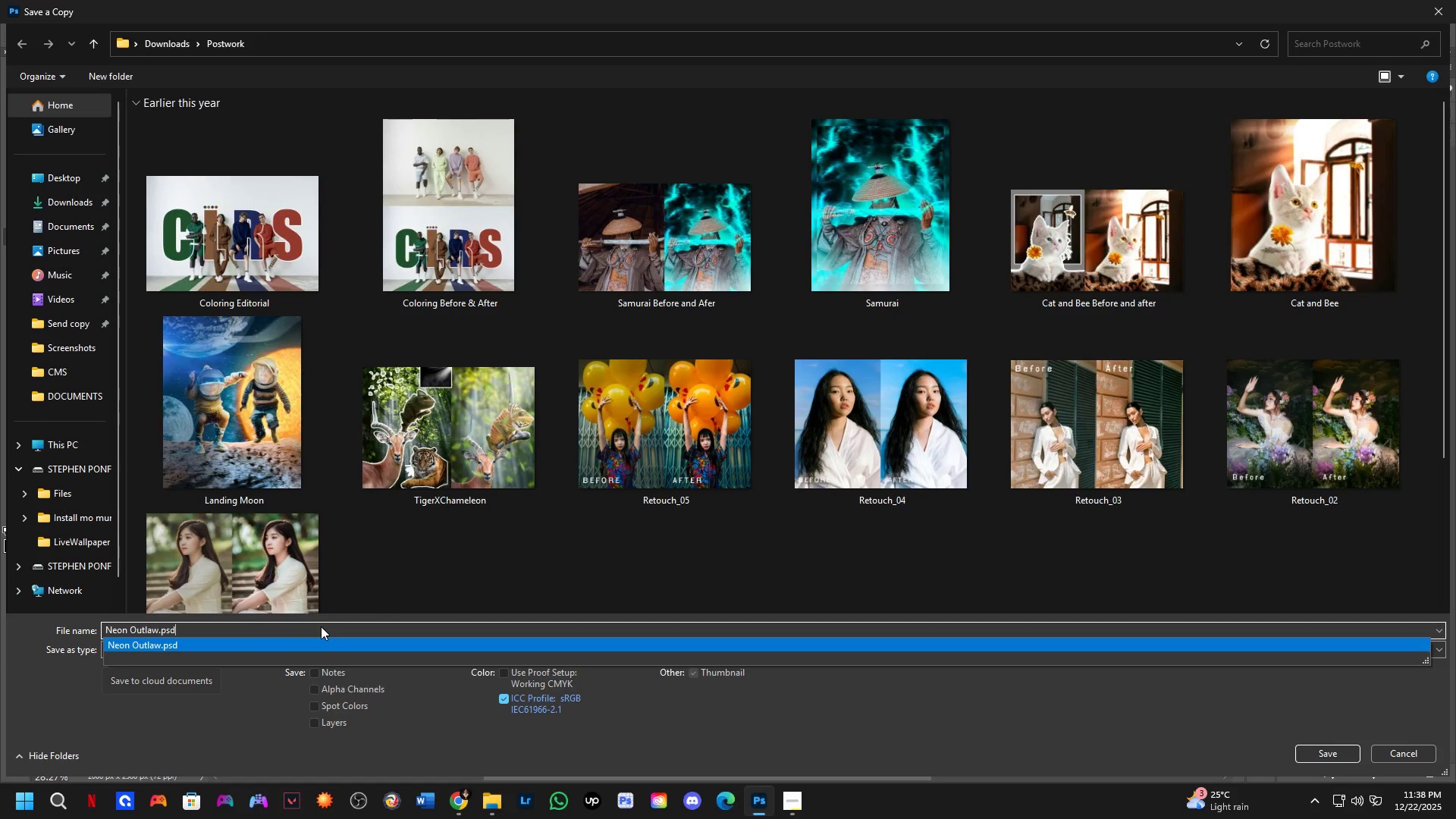 
key(ArrowRight)
 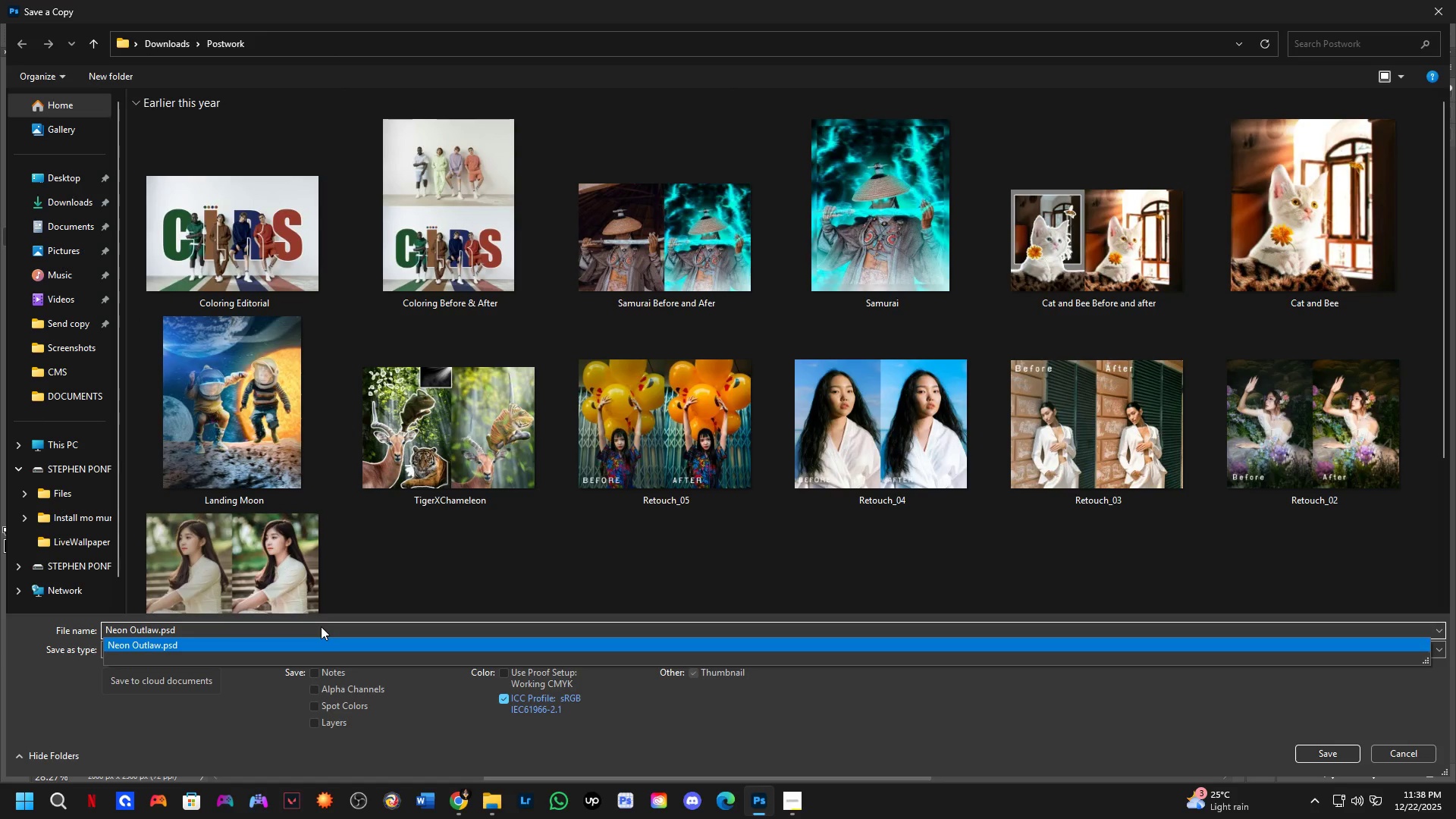 
key(Backspace)
 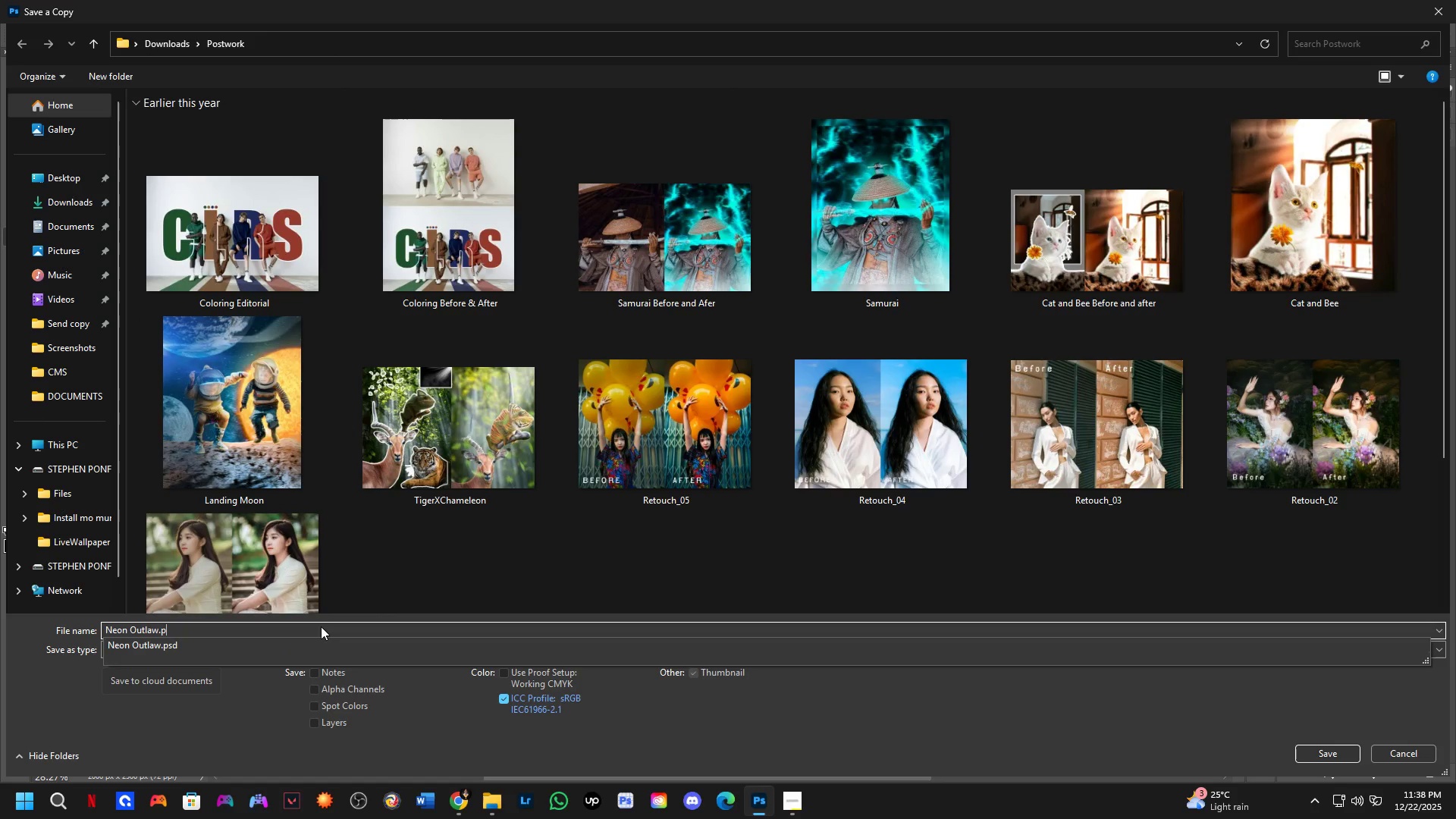 
key(Backspace)
 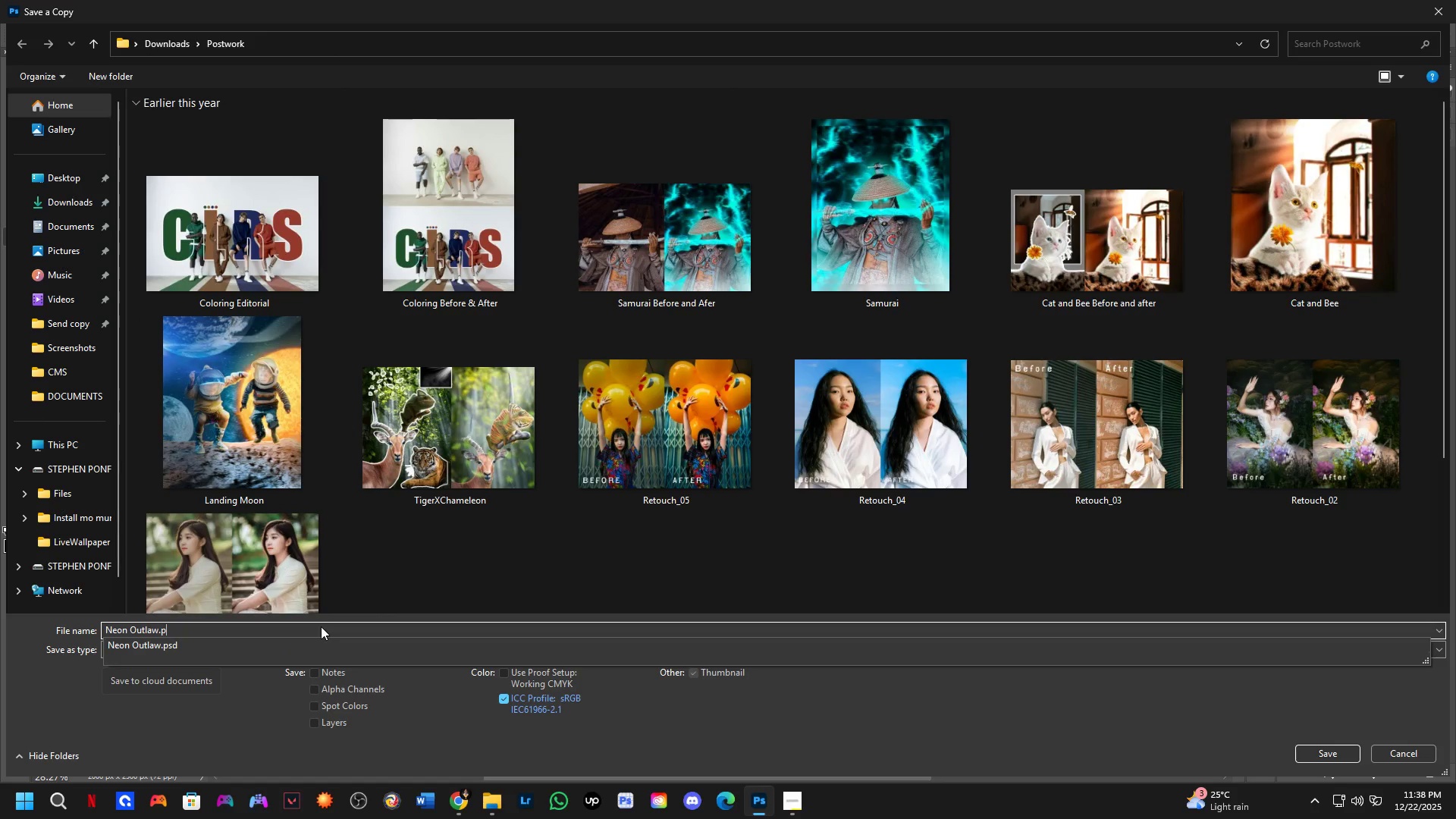 
key(Backspace)
 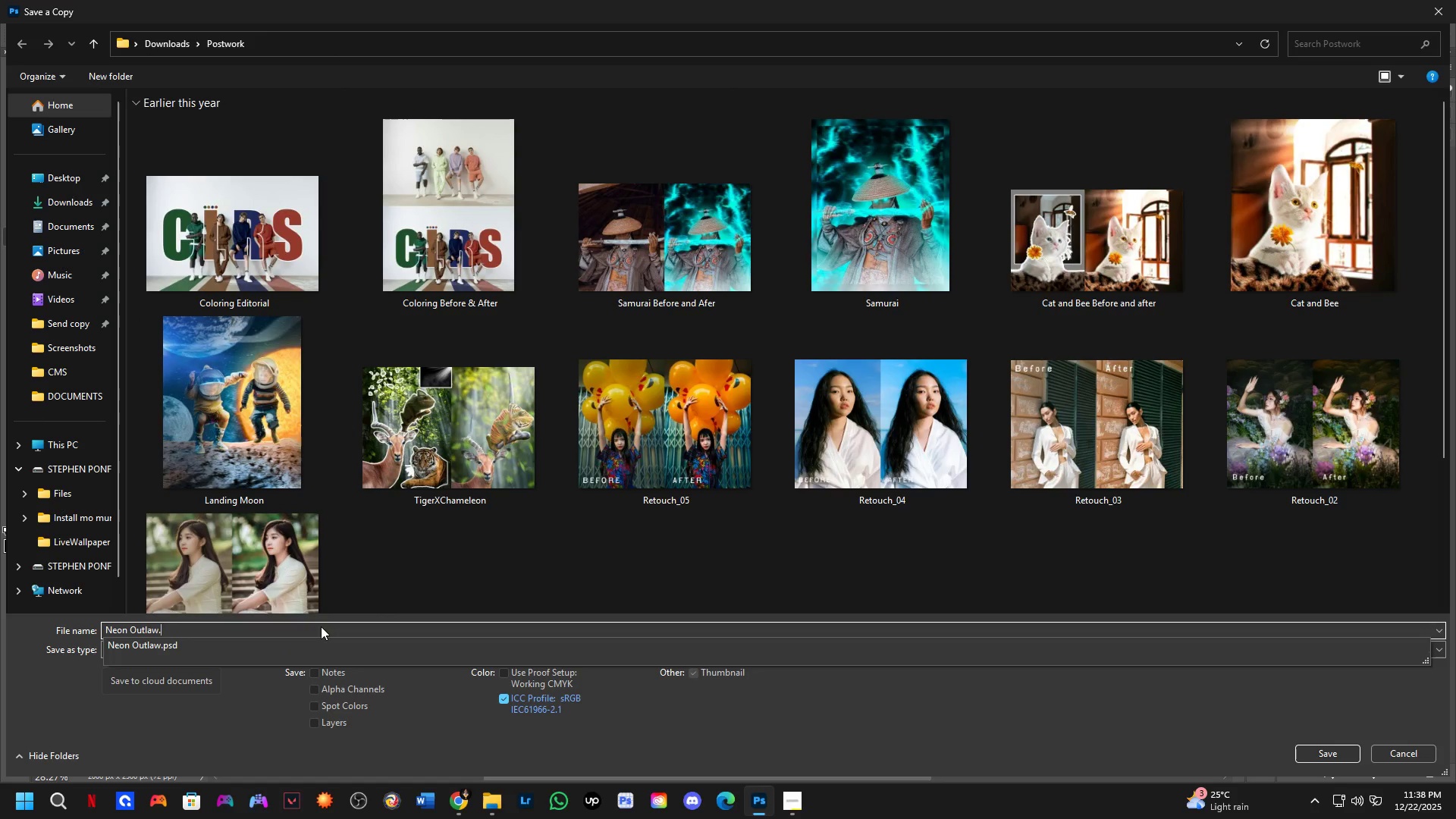 
key(Backspace)
 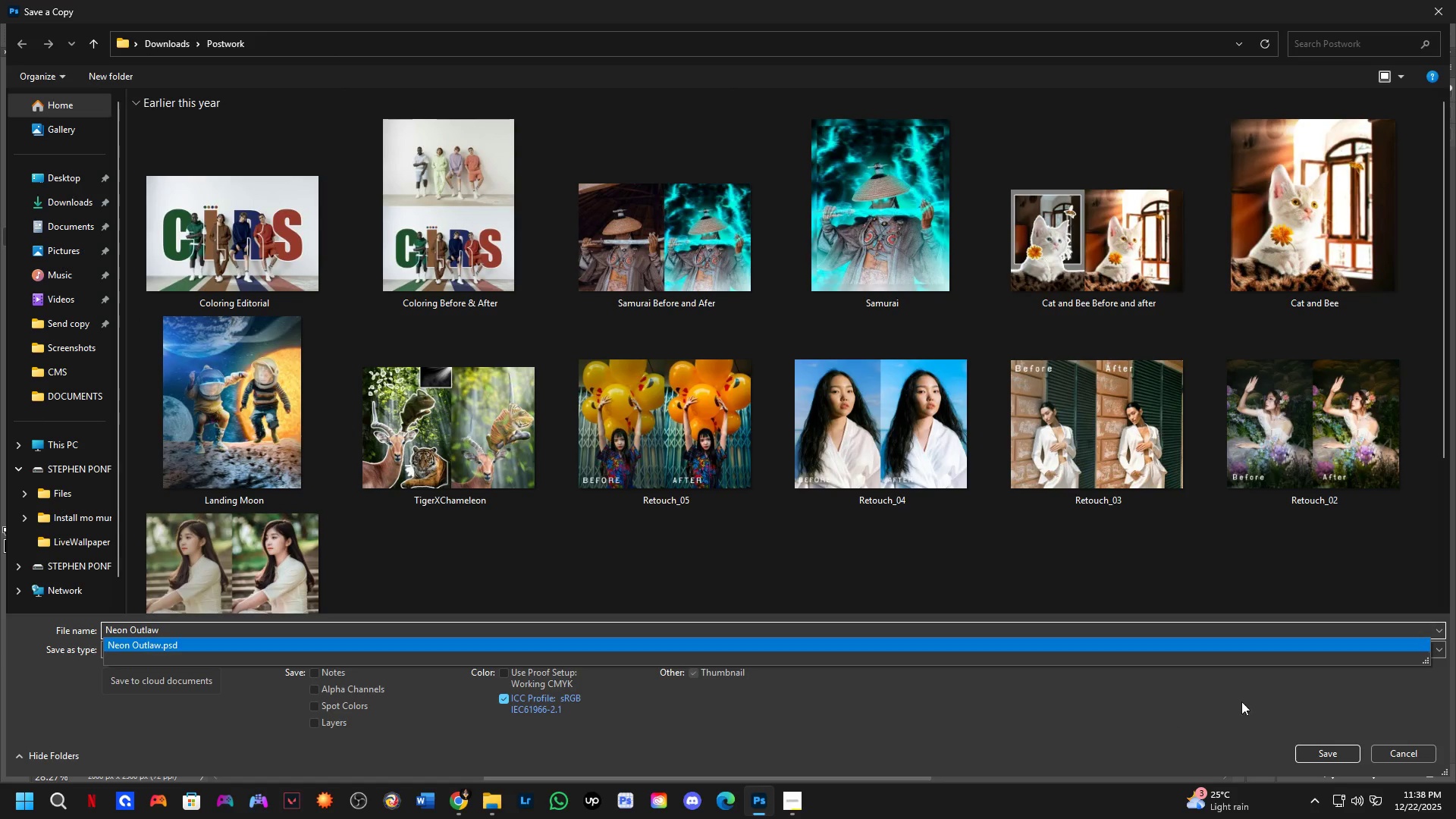 
left_click([1322, 748])
 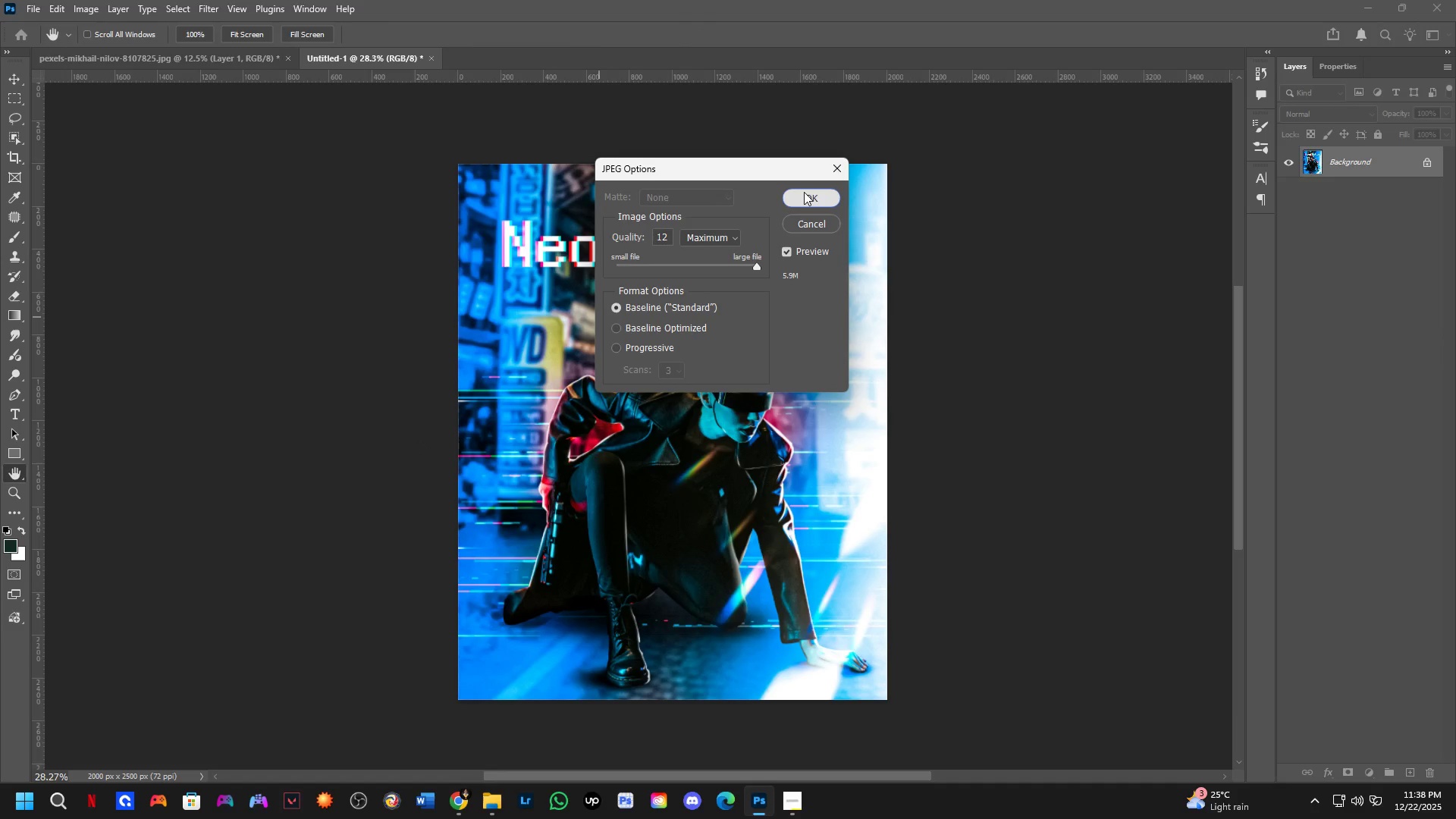 
key(Shift+ShiftLeft)
 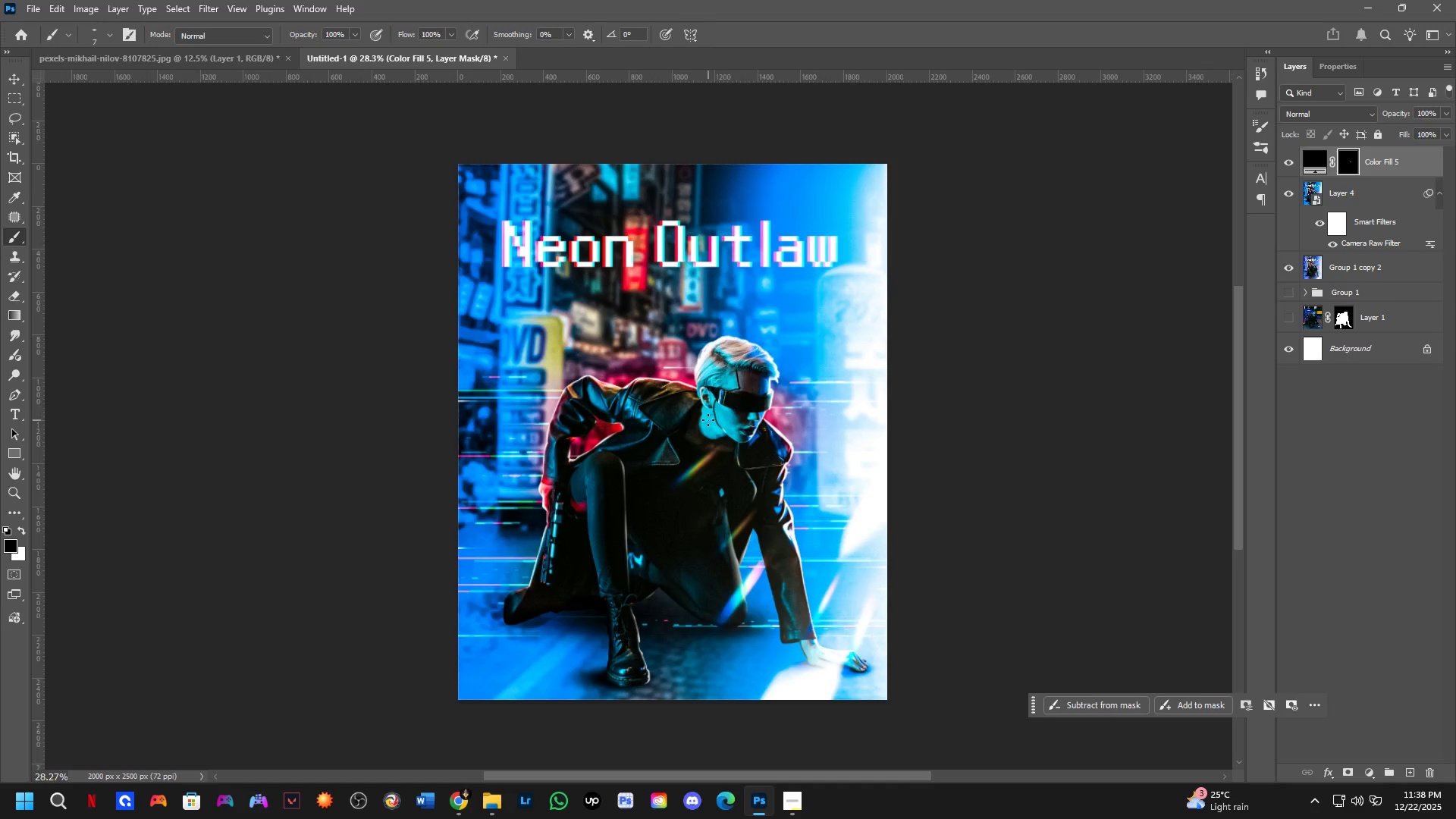 